 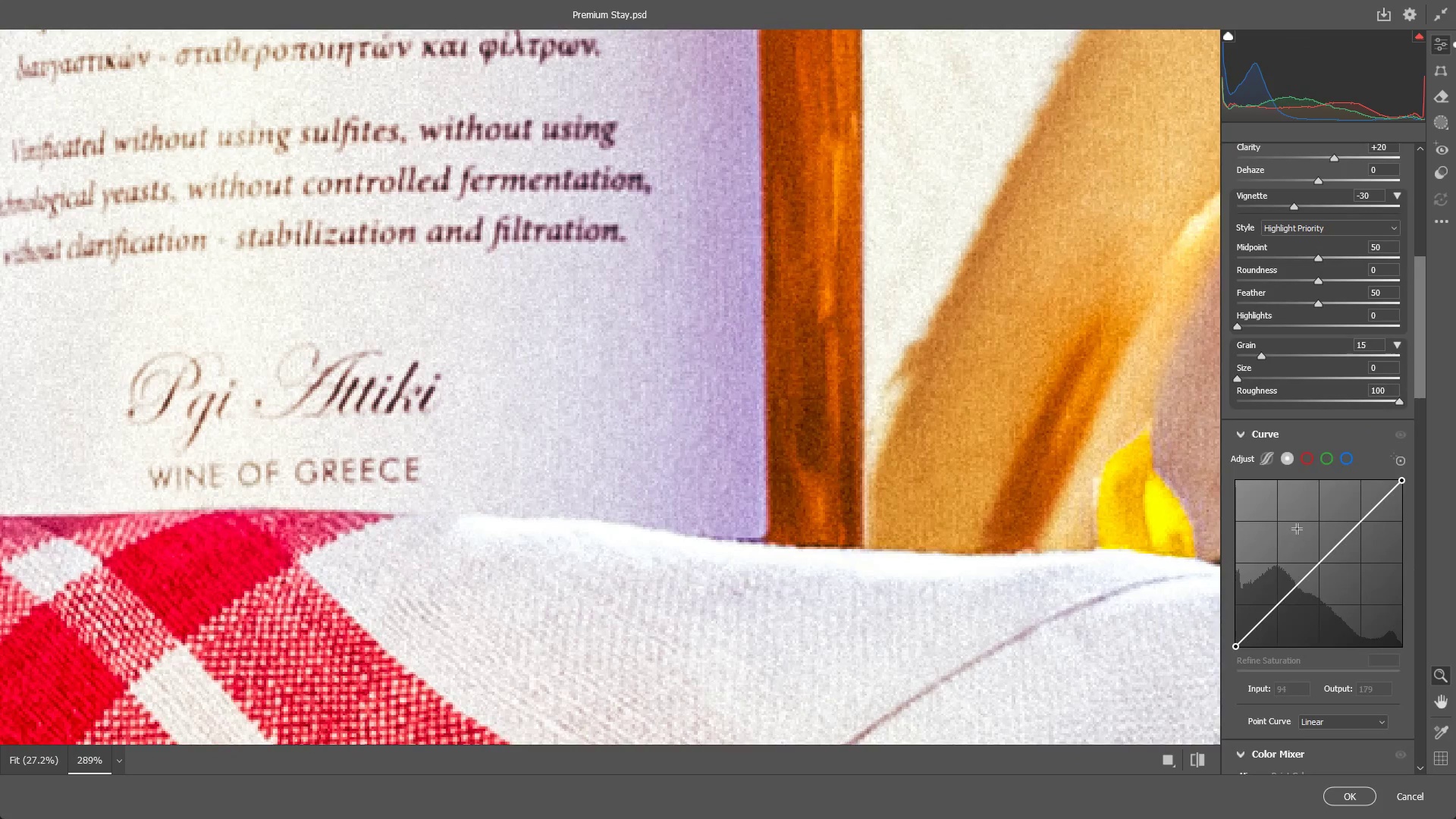 
left_click_drag(start_coordinate=[1258, 358], to_coordinate=[1243, 363])
 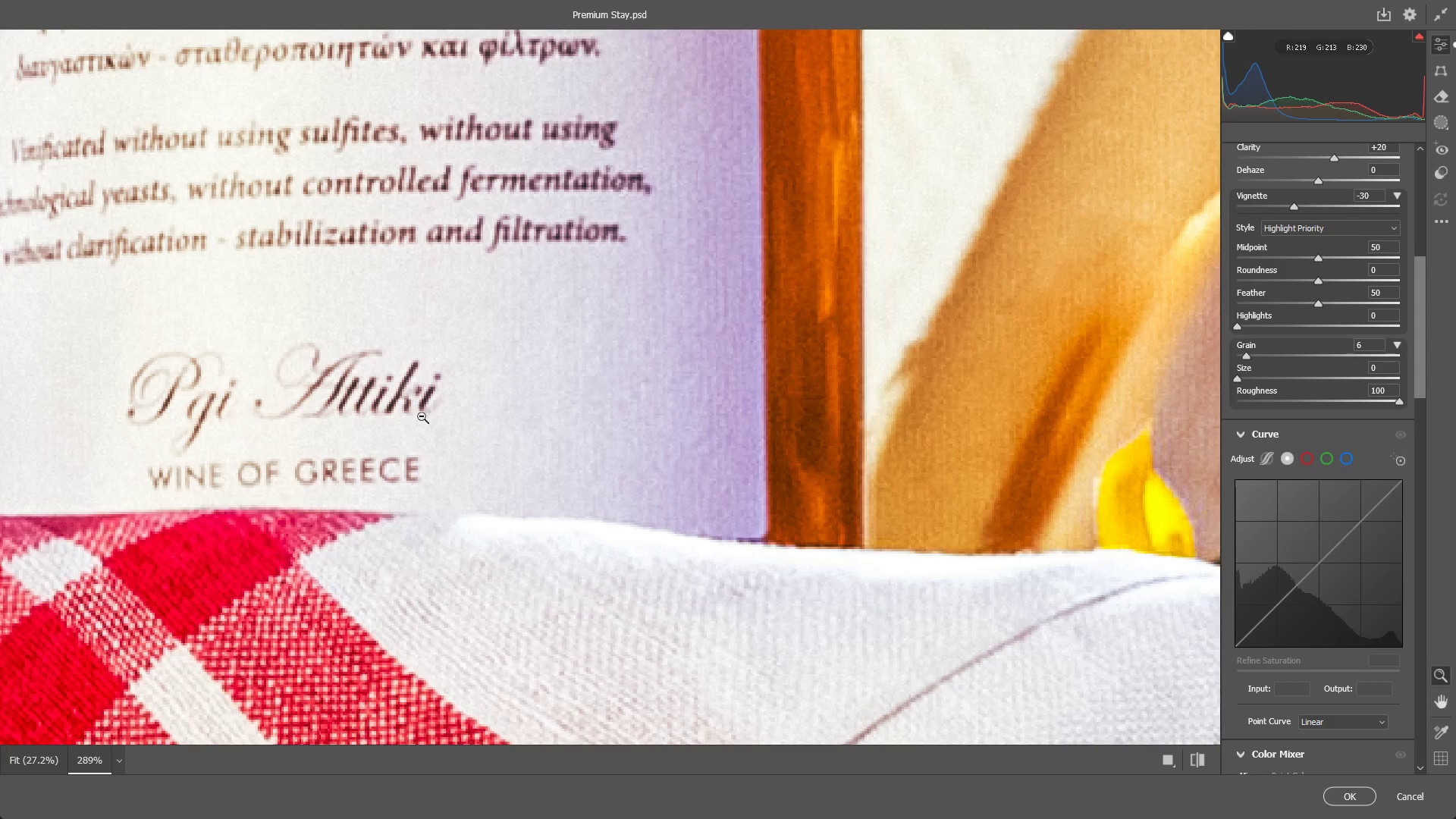 
left_click_drag(start_coordinate=[384, 421], to_coordinate=[219, 571])
 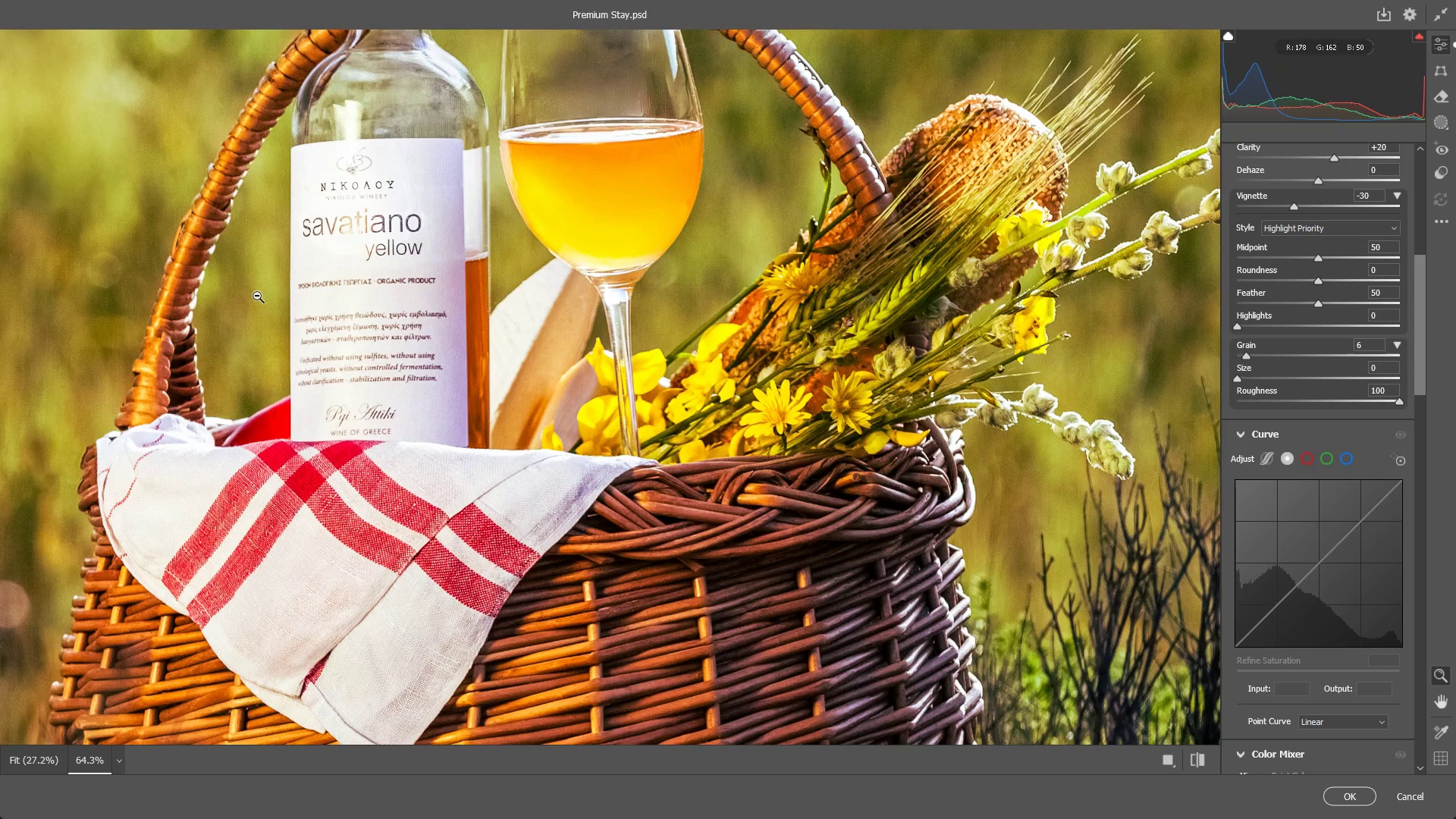 
left_click_drag(start_coordinate=[320, 221], to_coordinate=[496, 246])
 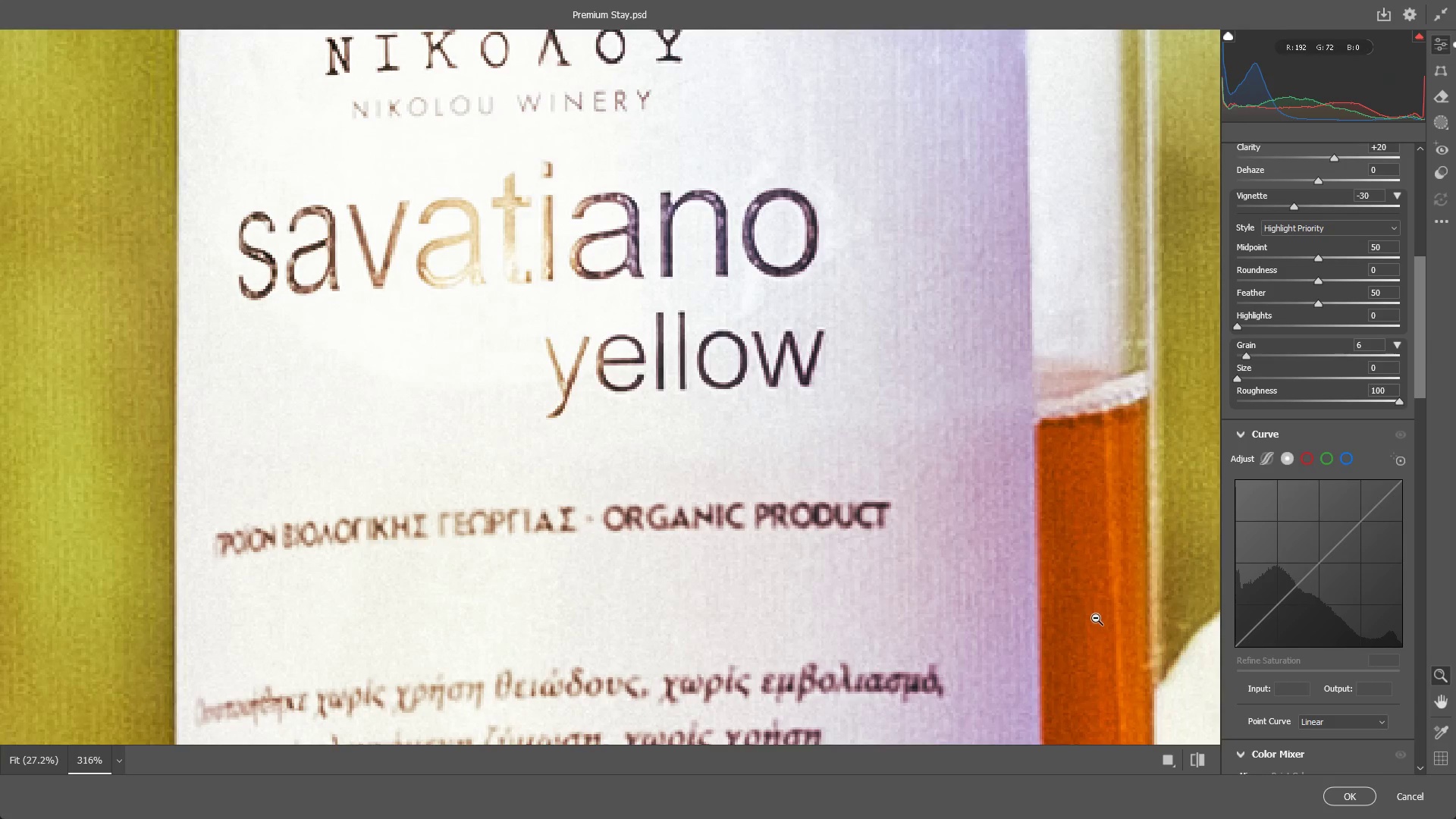 
key(NumpadEnter)
 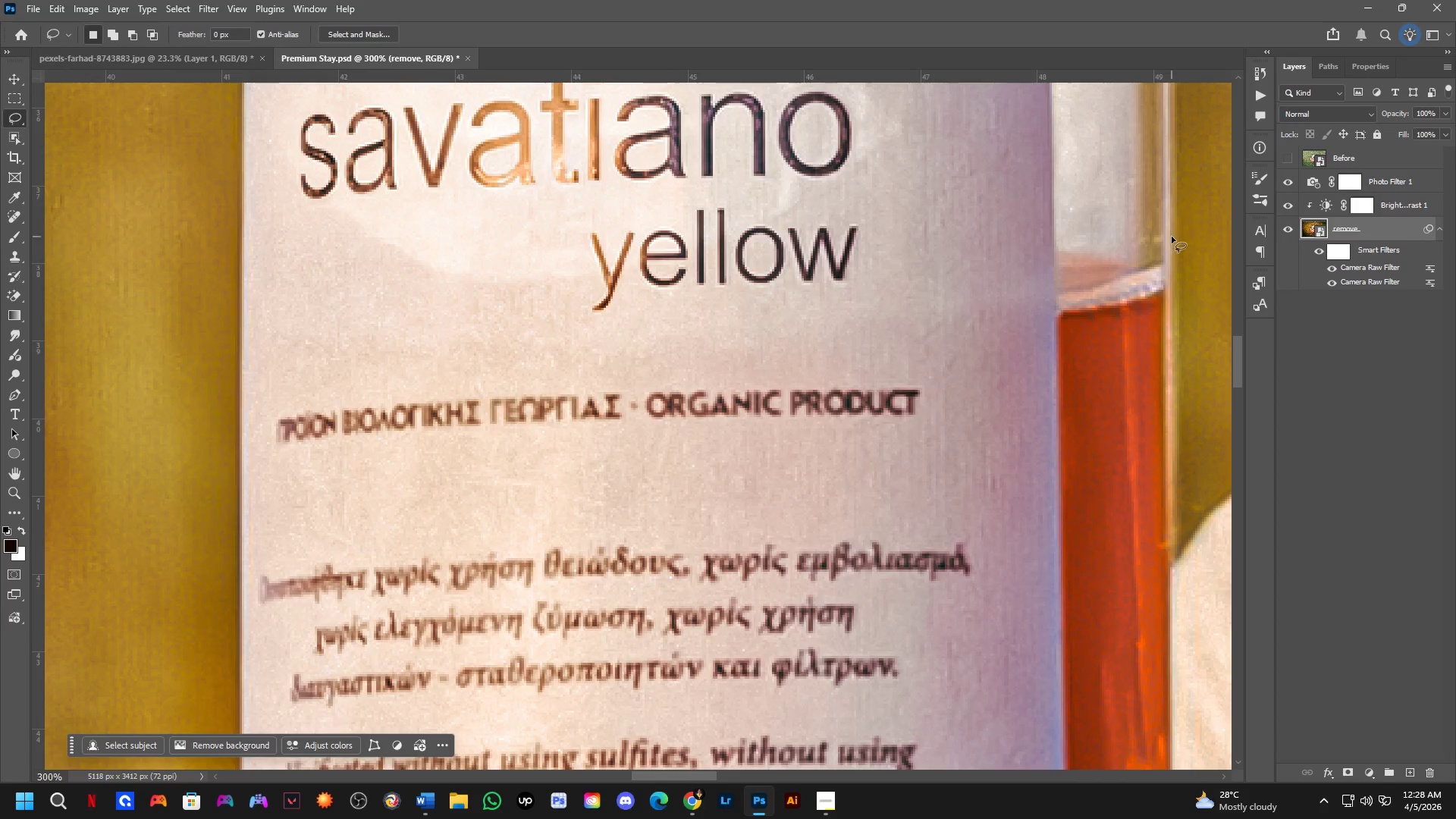 
left_click_drag(start_coordinate=[554, 378], to_coordinate=[508, 389])
 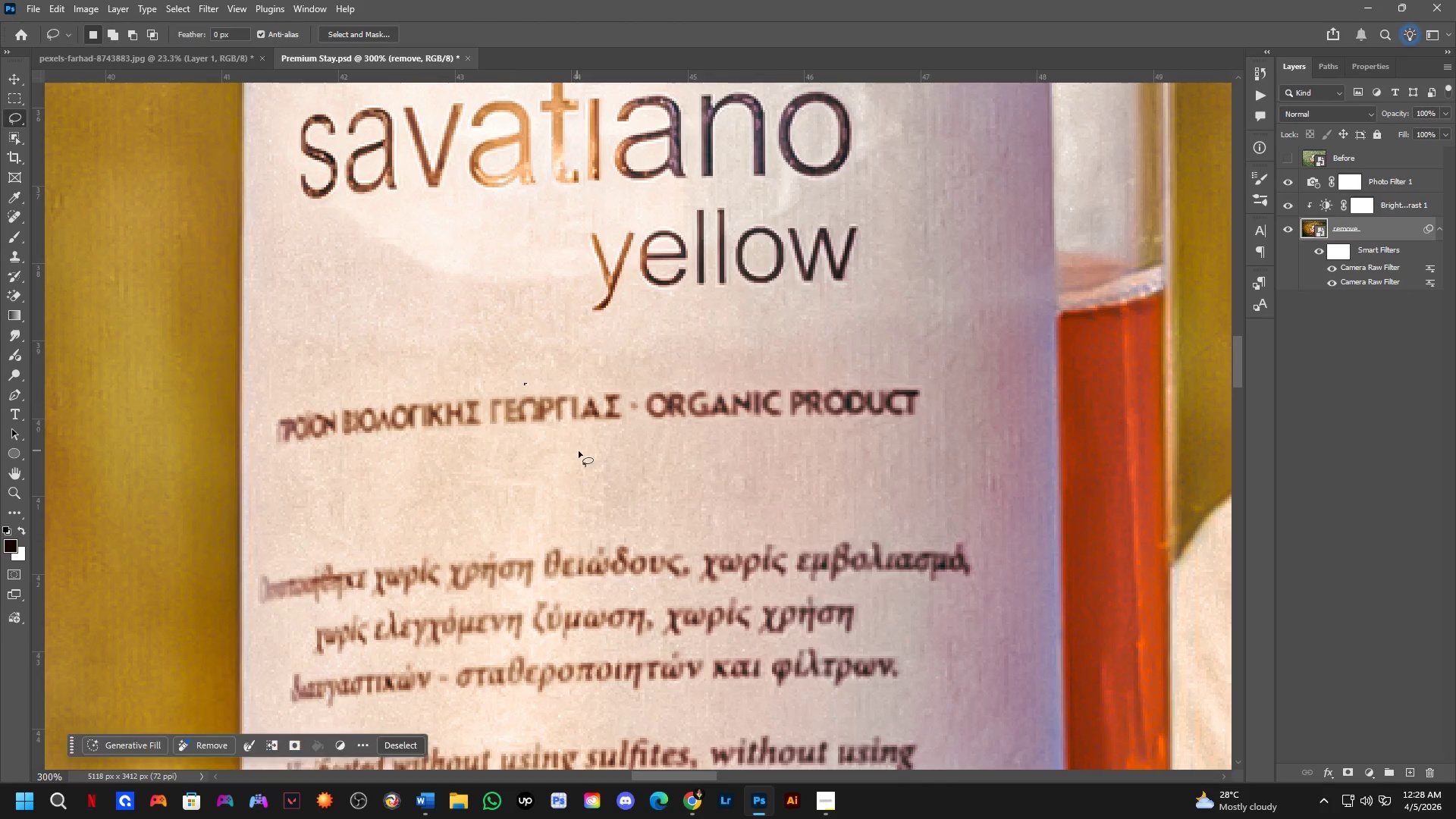 
scroll: coordinate [652, 418], scroll_direction: down, amount: 19.0
 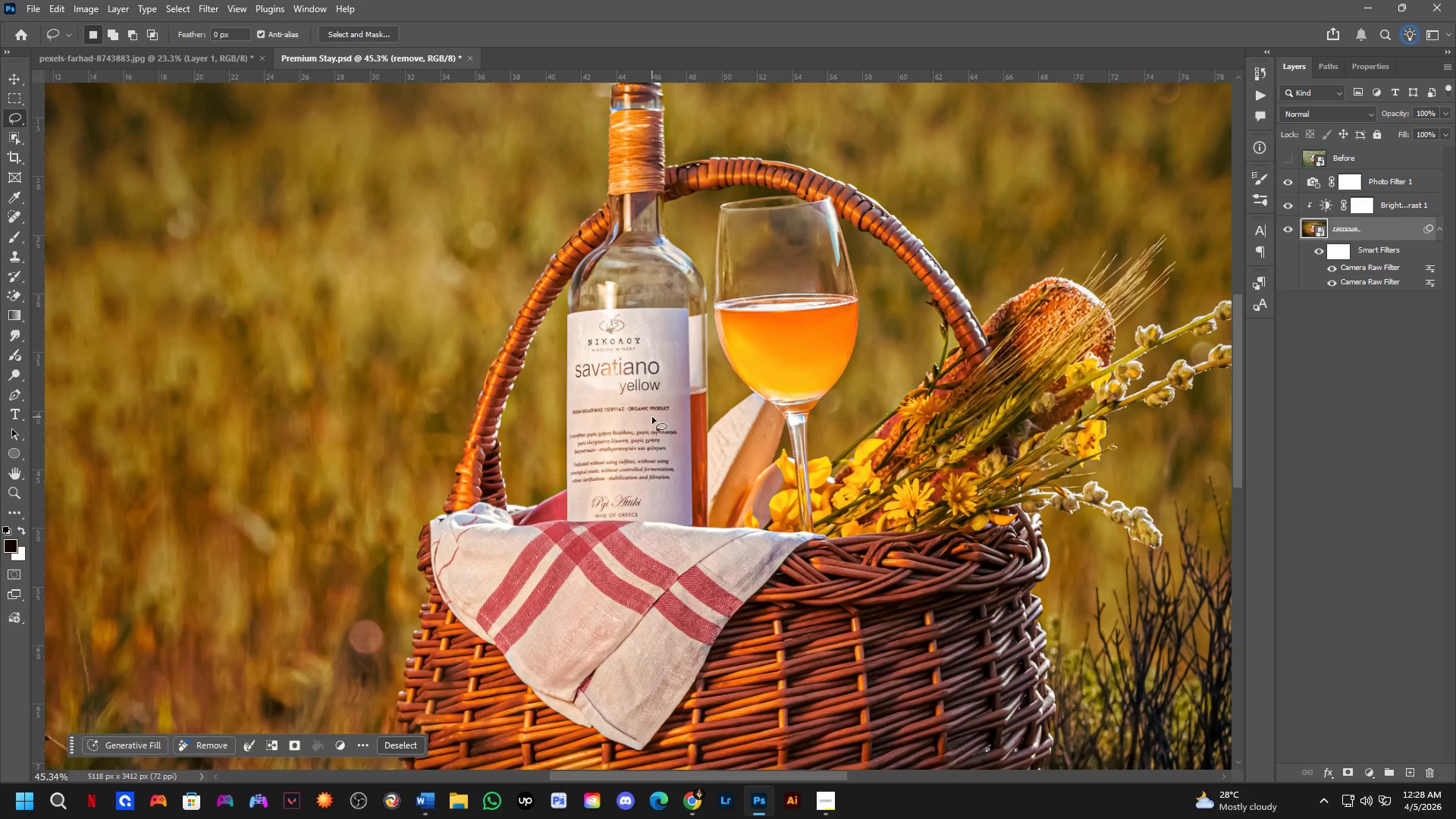 
key(Control+ControlLeft)
 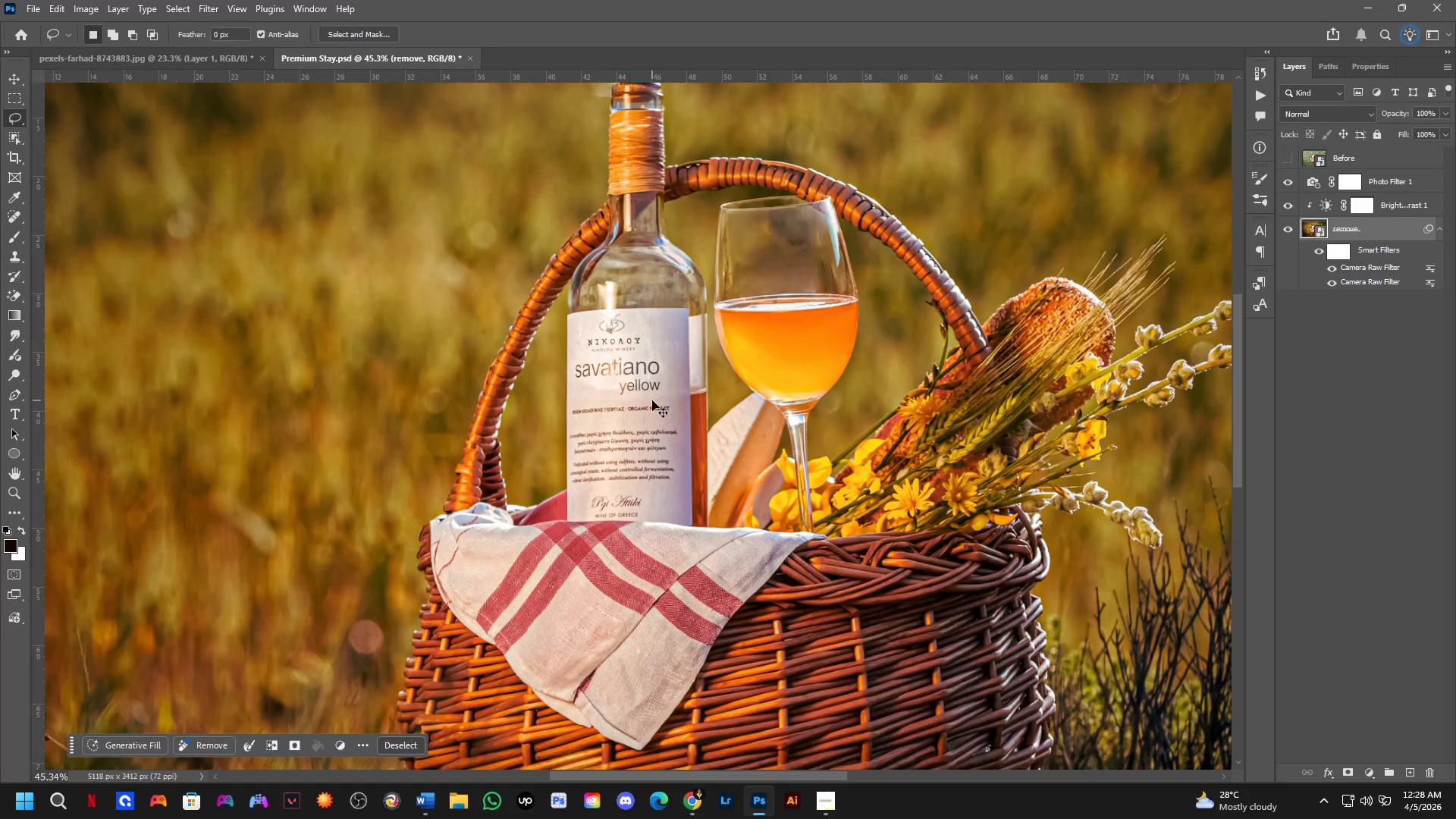 
key(Control+D)
 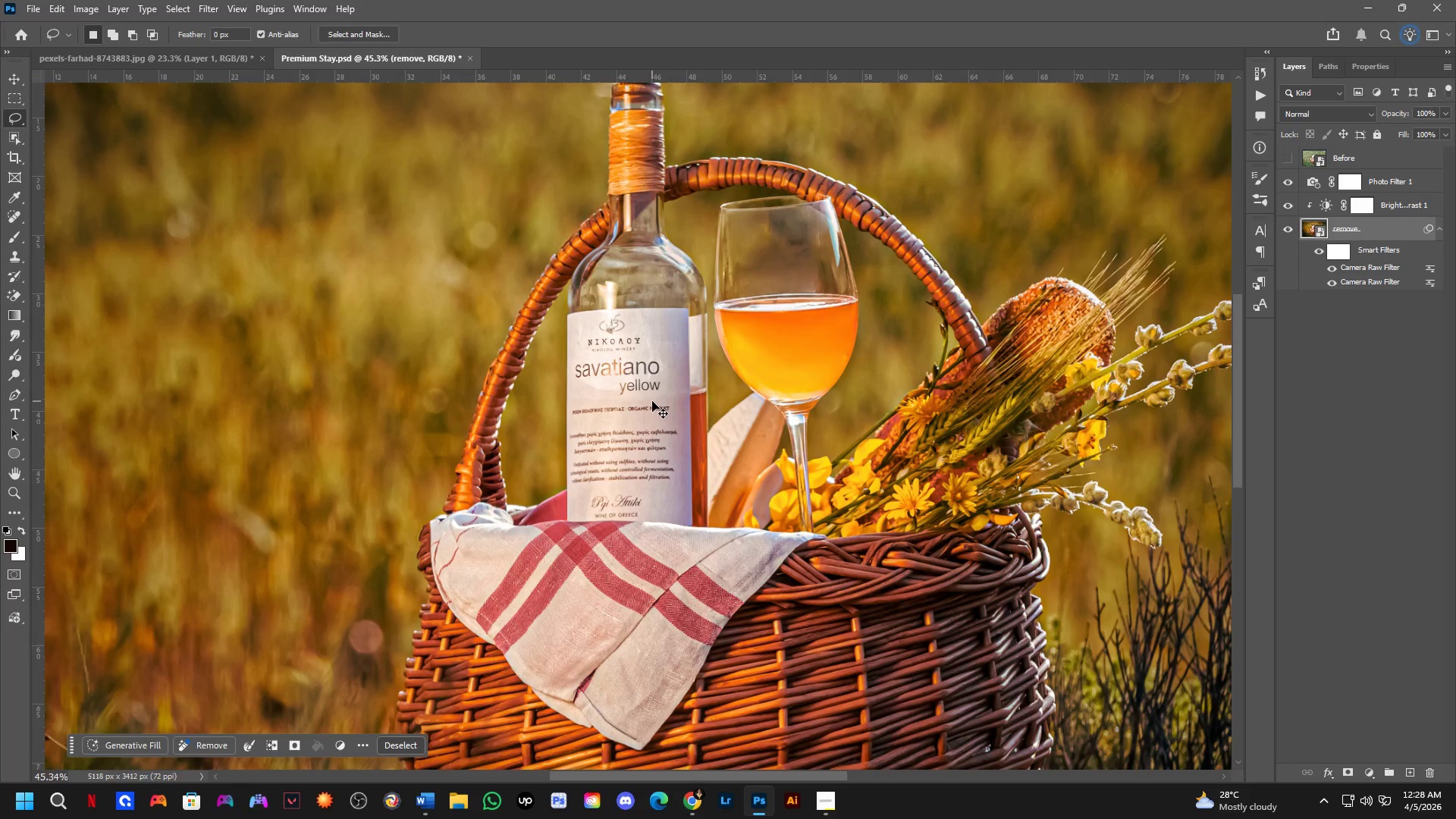 
hold_key(key=Space, duration=0.58)
 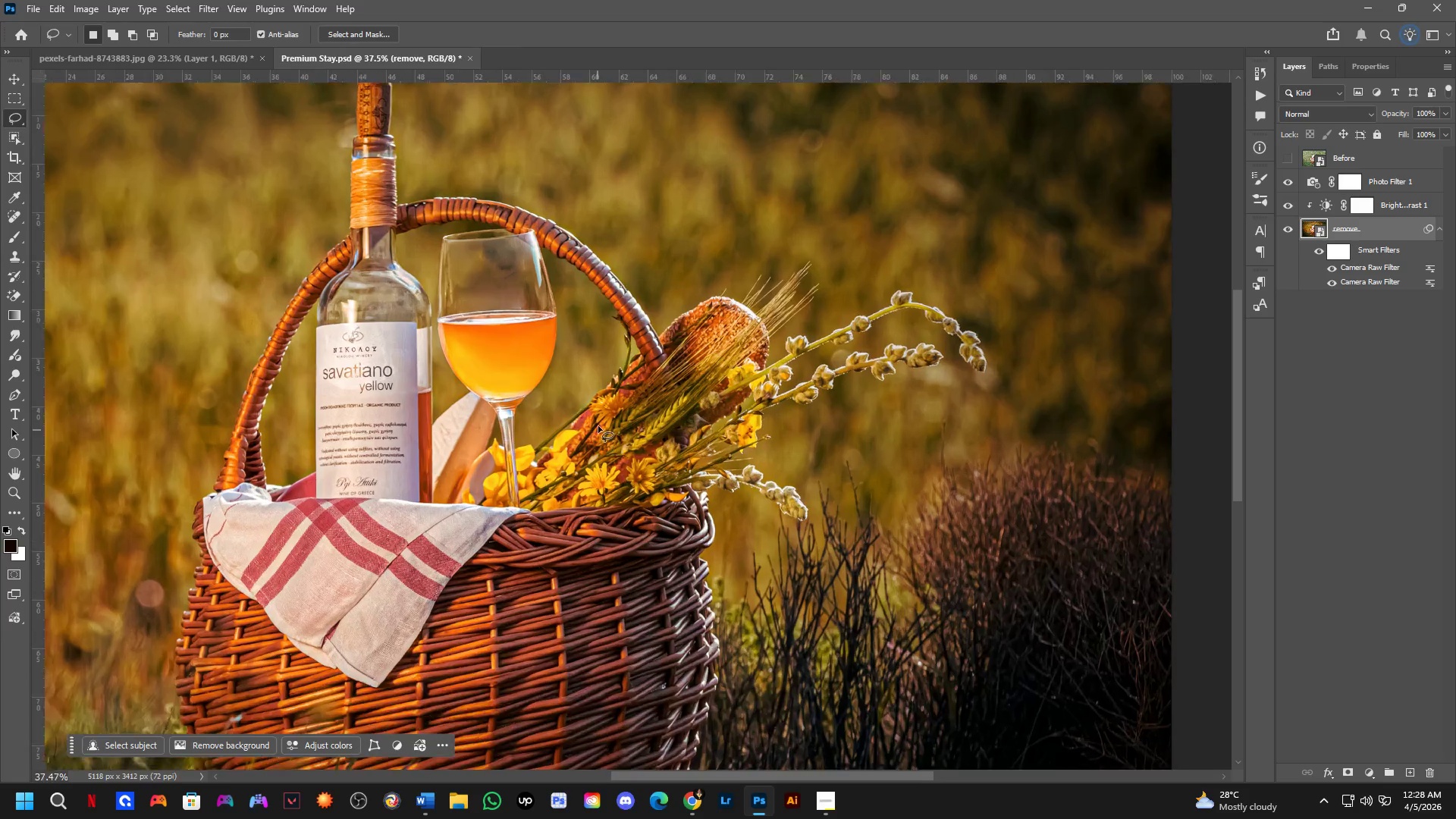 
left_click_drag(start_coordinate=[795, 469], to_coordinate=[548, 470])
 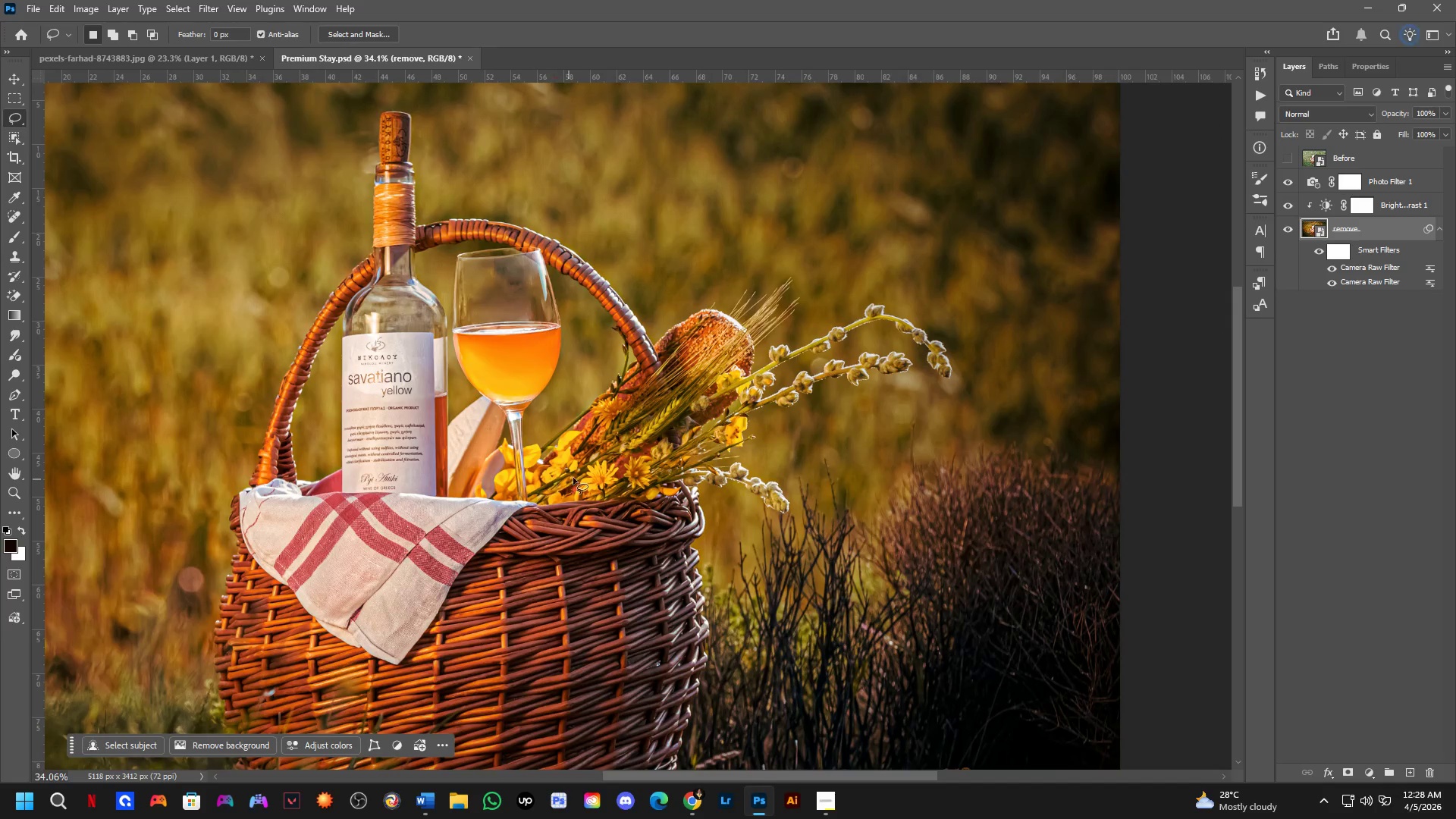 
scroll: coordinate [652, 401], scroll_direction: down, amount: 3.0
 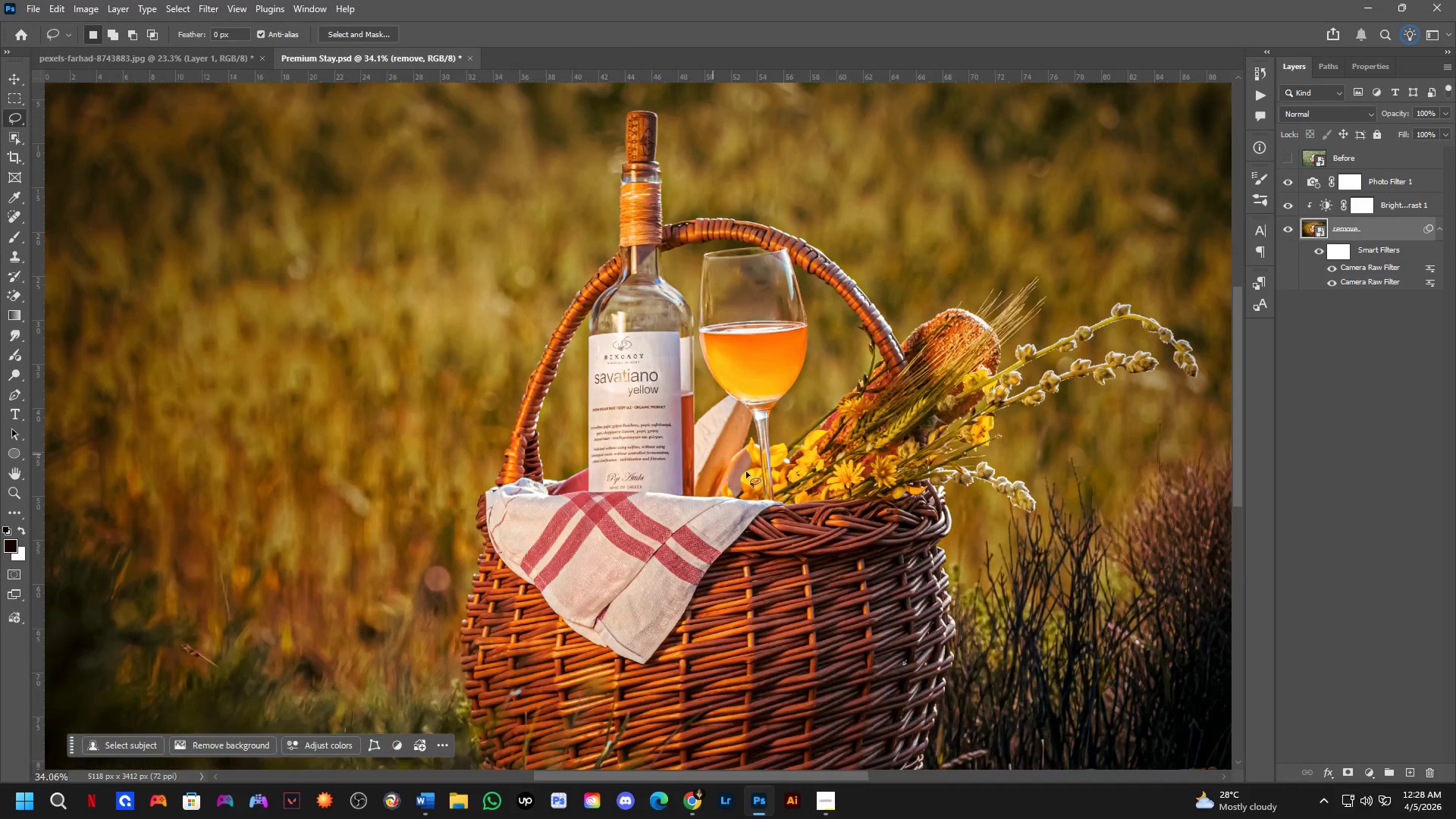 
key(Shift+ShiftLeft)
 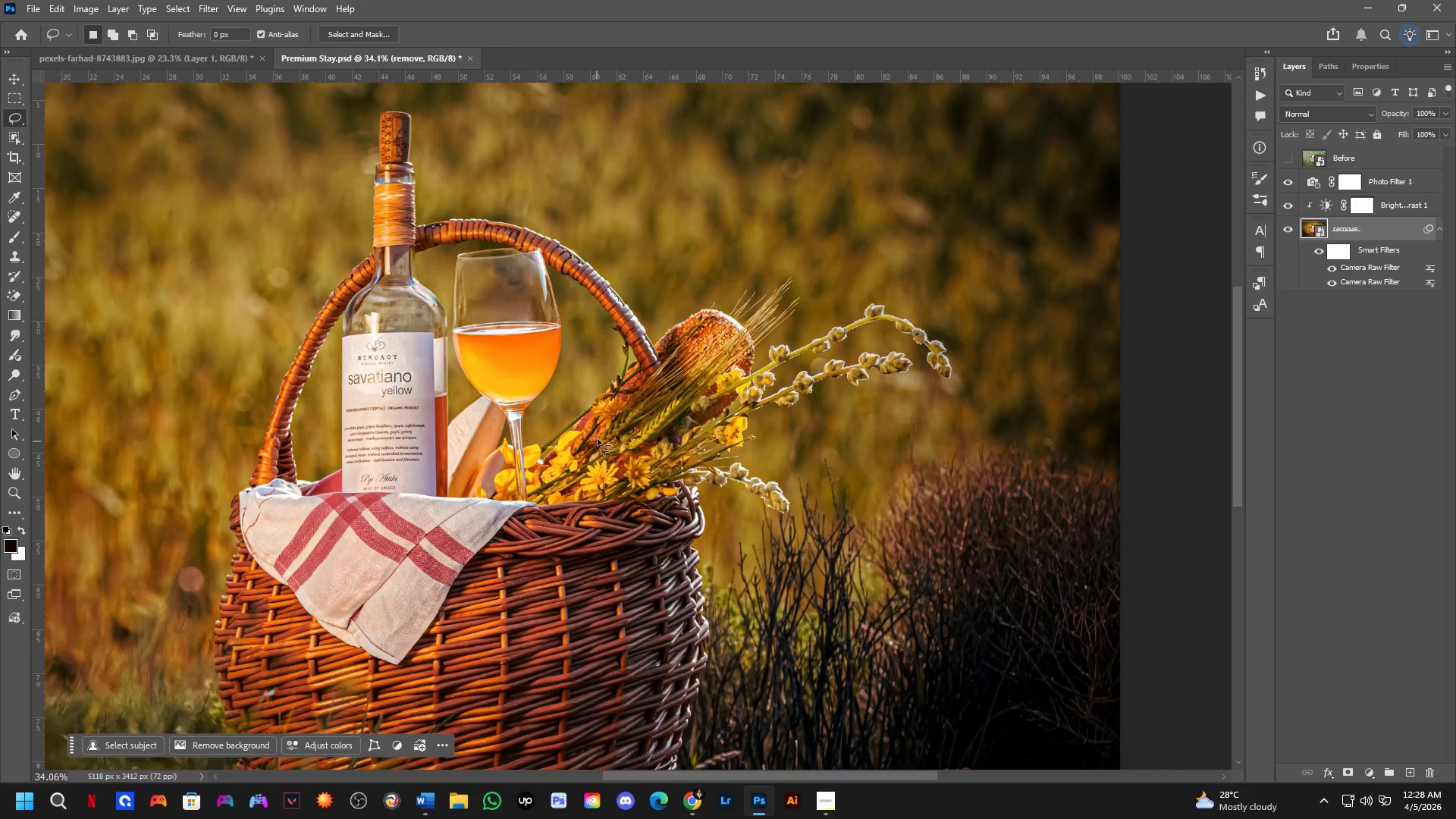 
scroll: coordinate [599, 411], scroll_direction: up, amount: 3.0
 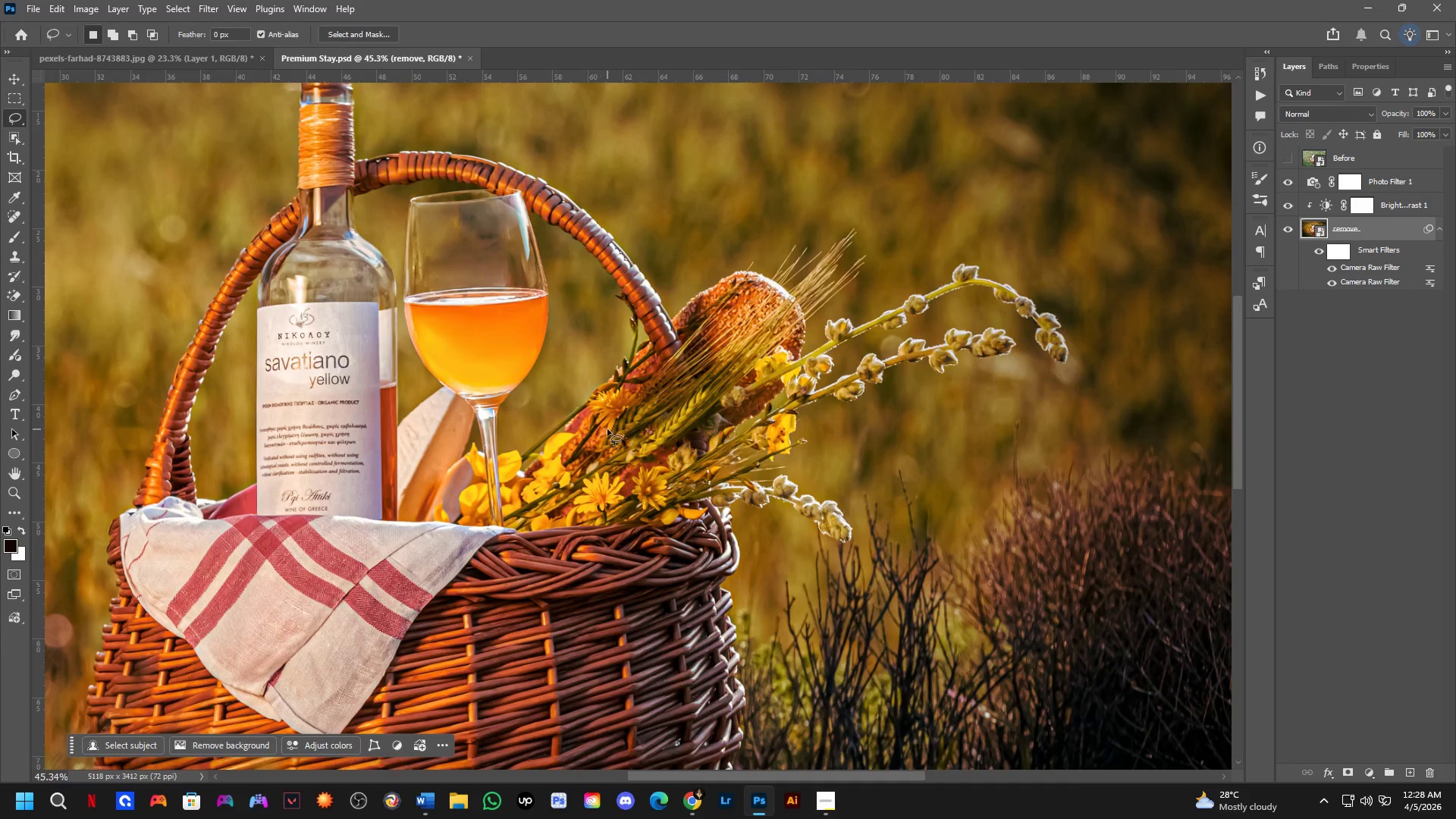 
key(Shift+ShiftLeft)
 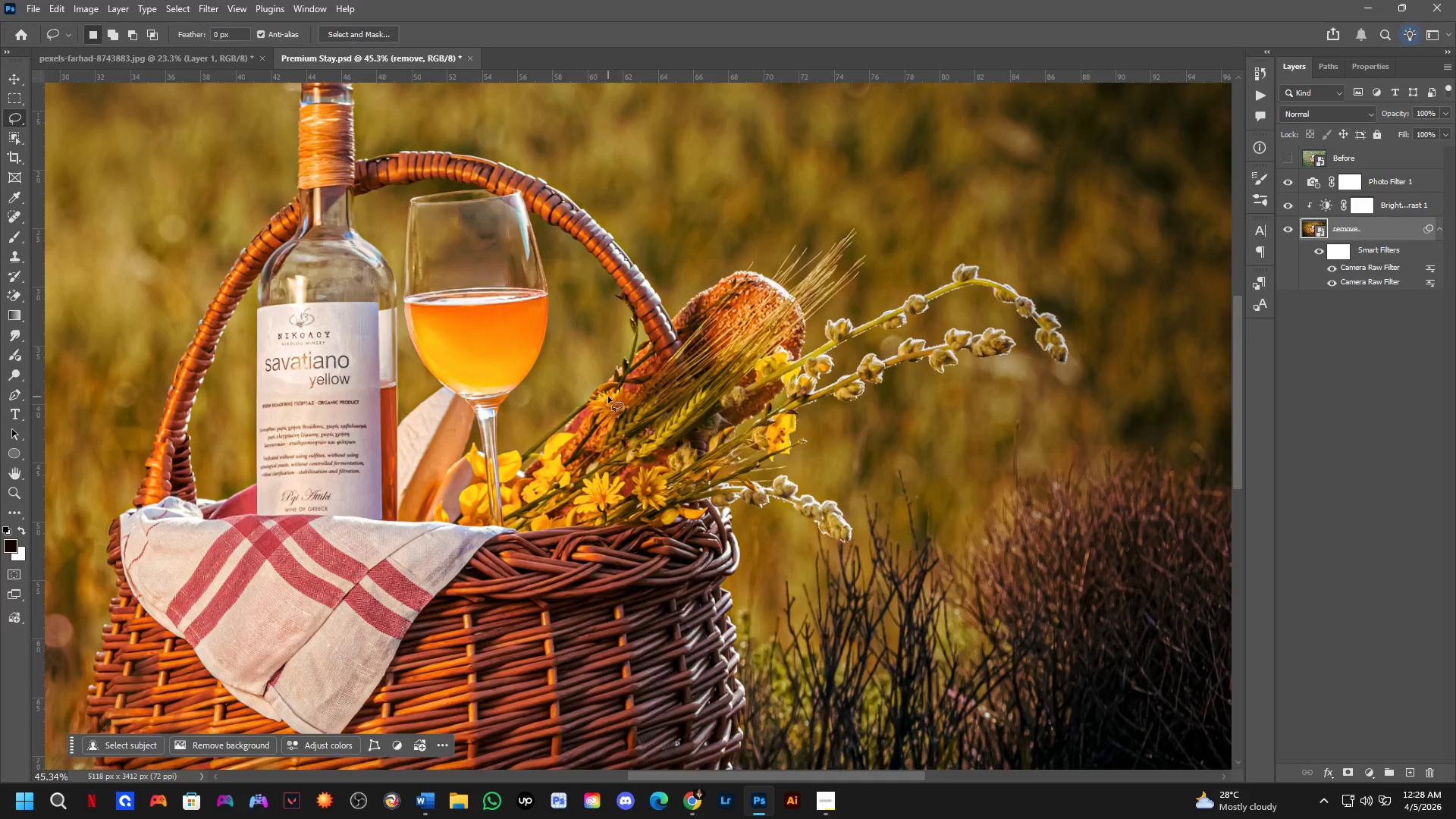 
hold_key(key=Space, duration=0.62)
 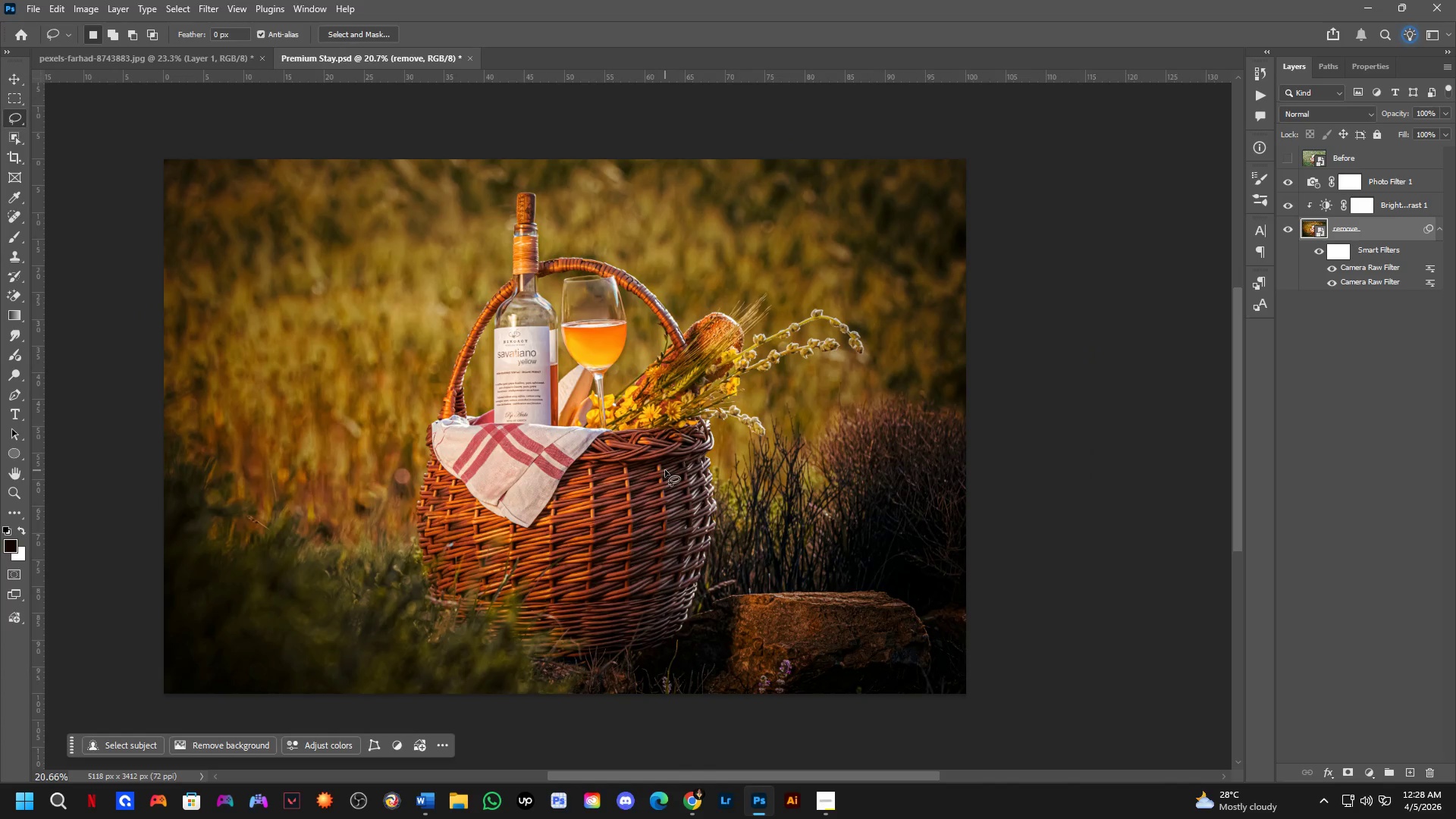 
left_click_drag(start_coordinate=[626, 501], to_coordinate=[672, 475])
 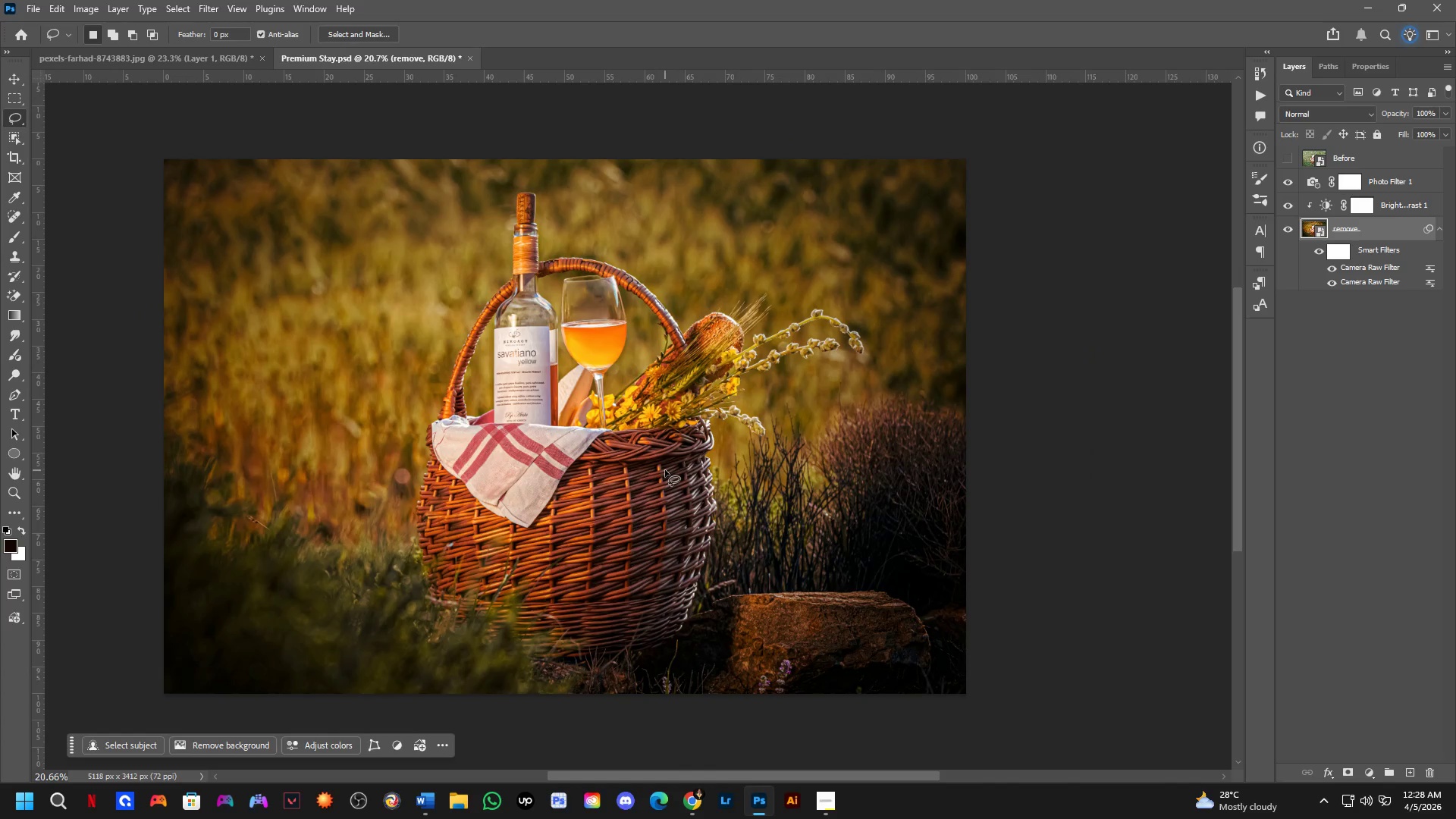 
scroll: coordinate [607, 391], scroll_direction: down, amount: 4.0
 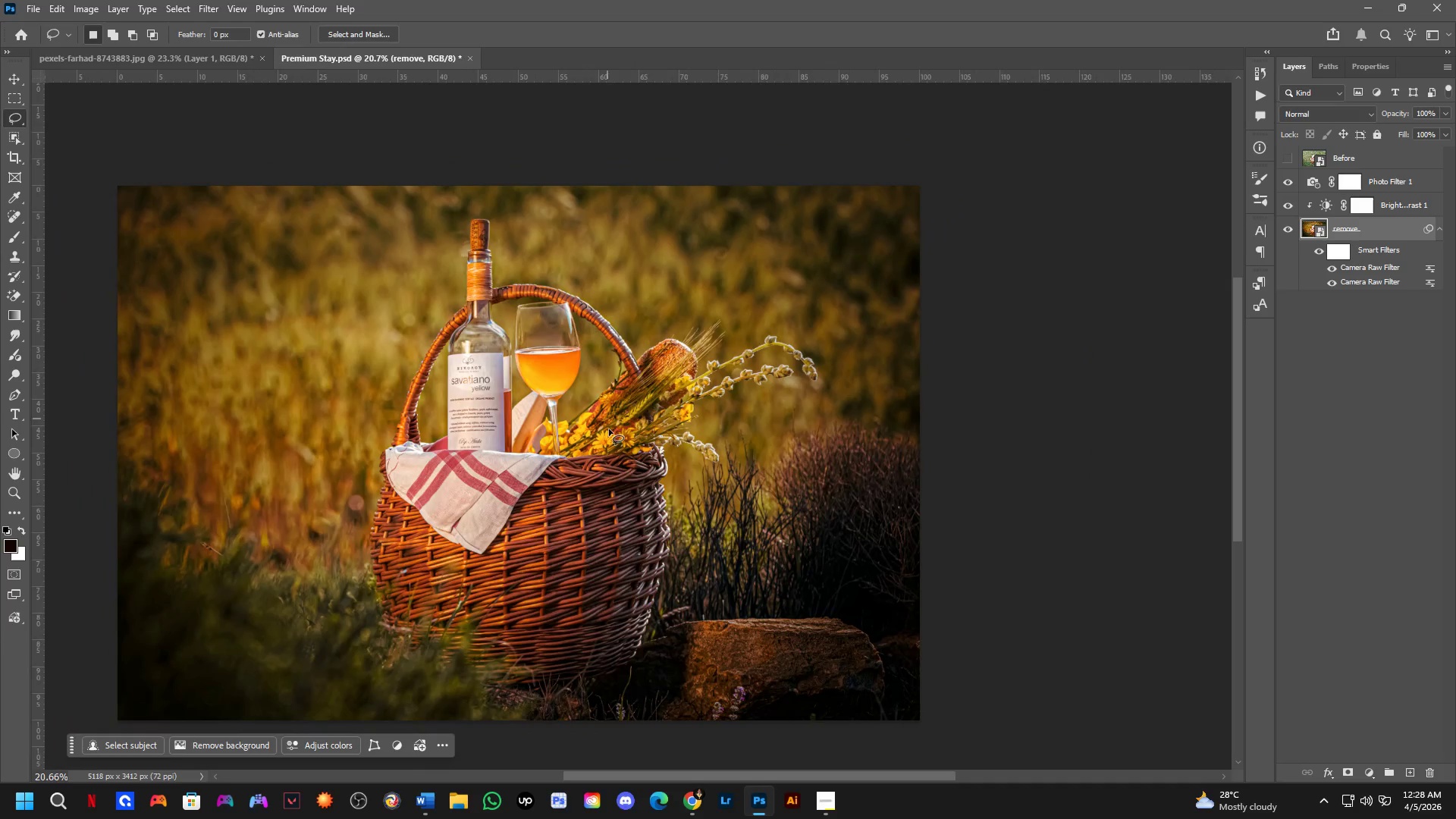 
key(Control+S)
 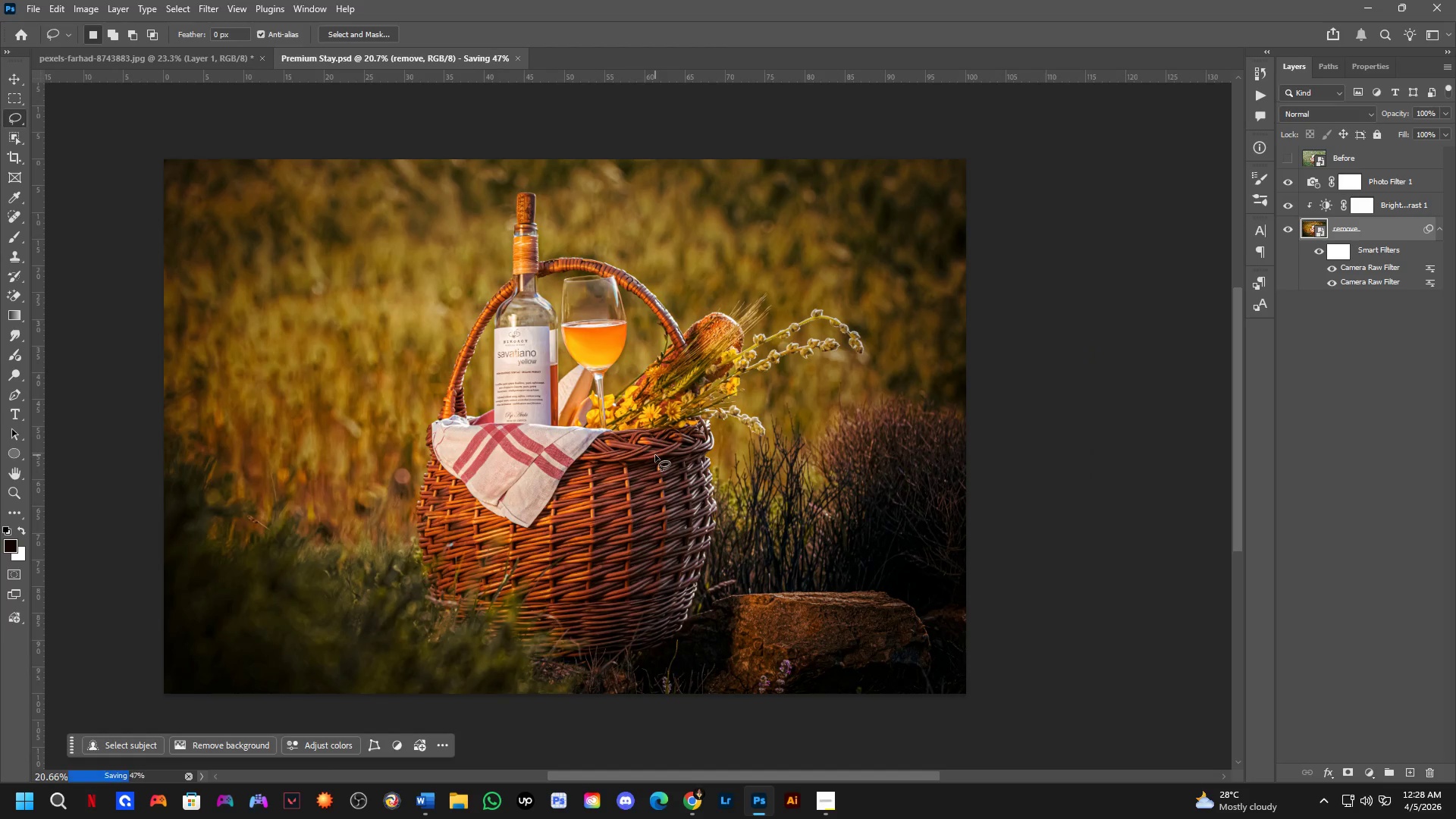 
hold_key(key=Space, duration=0.48)
 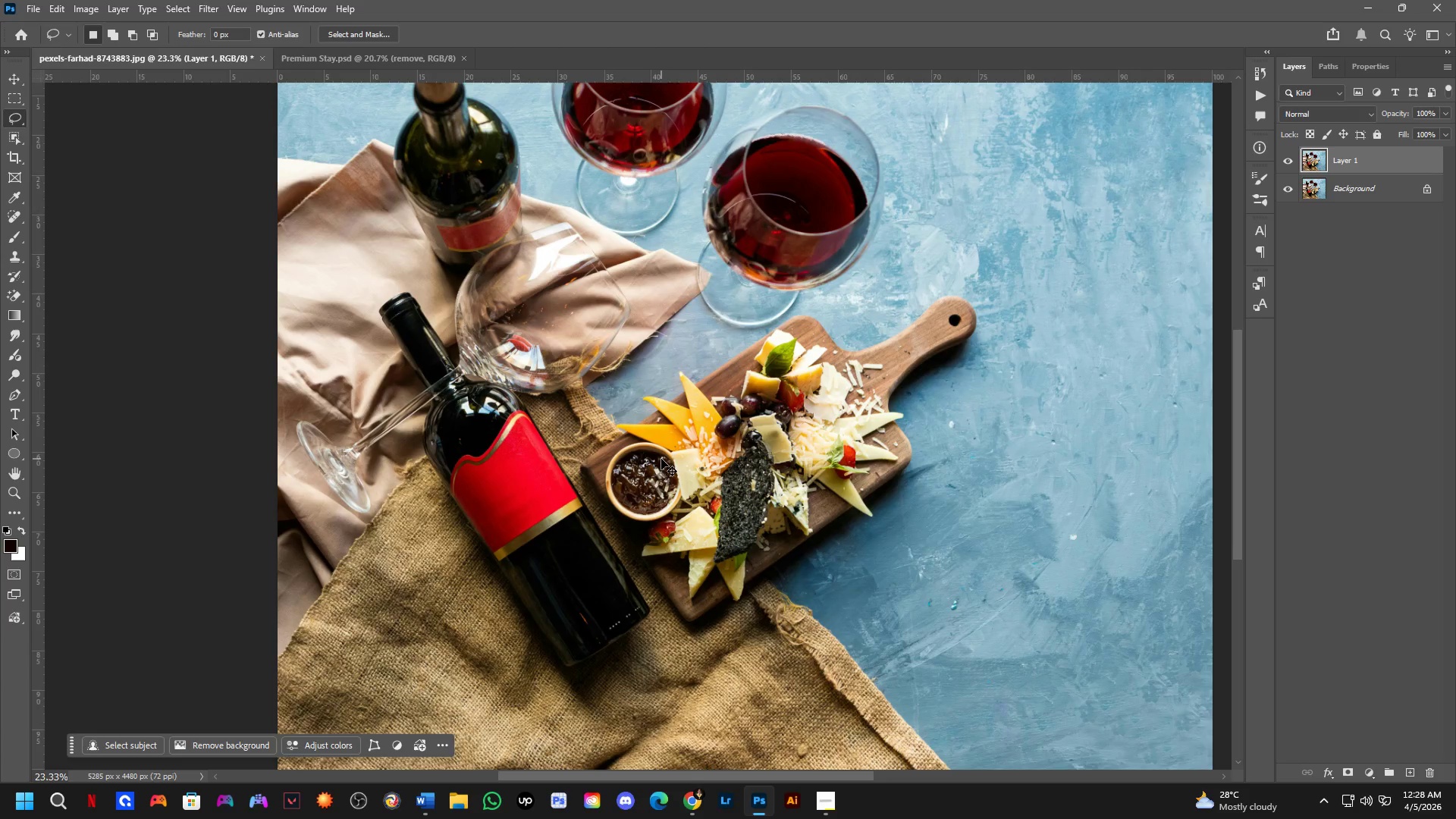 
left_click_drag(start_coordinate=[653, 455], to_coordinate=[661, 461])
 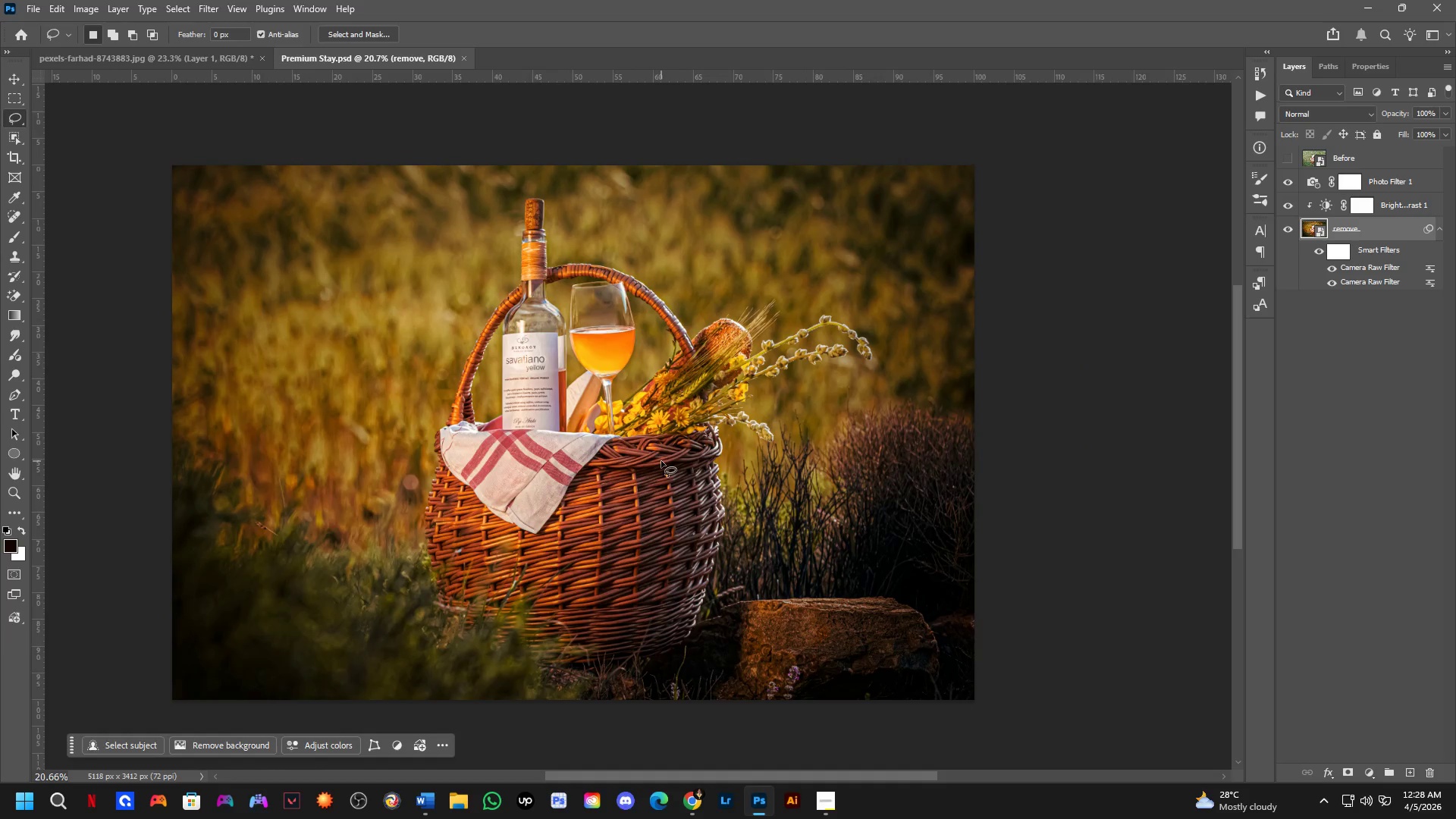 
key(Control+ControlLeft)
 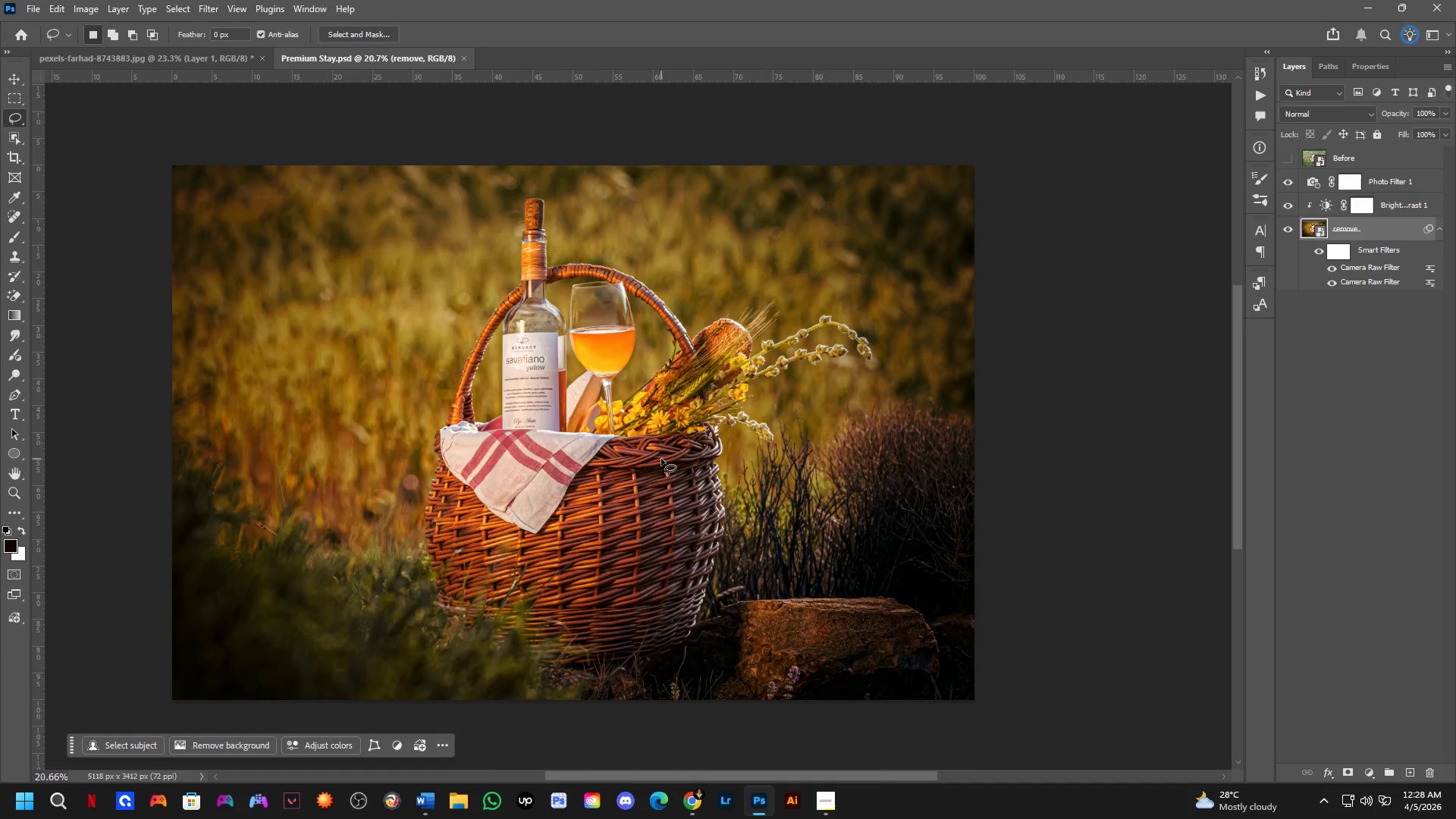 
key(Control+Tab)
 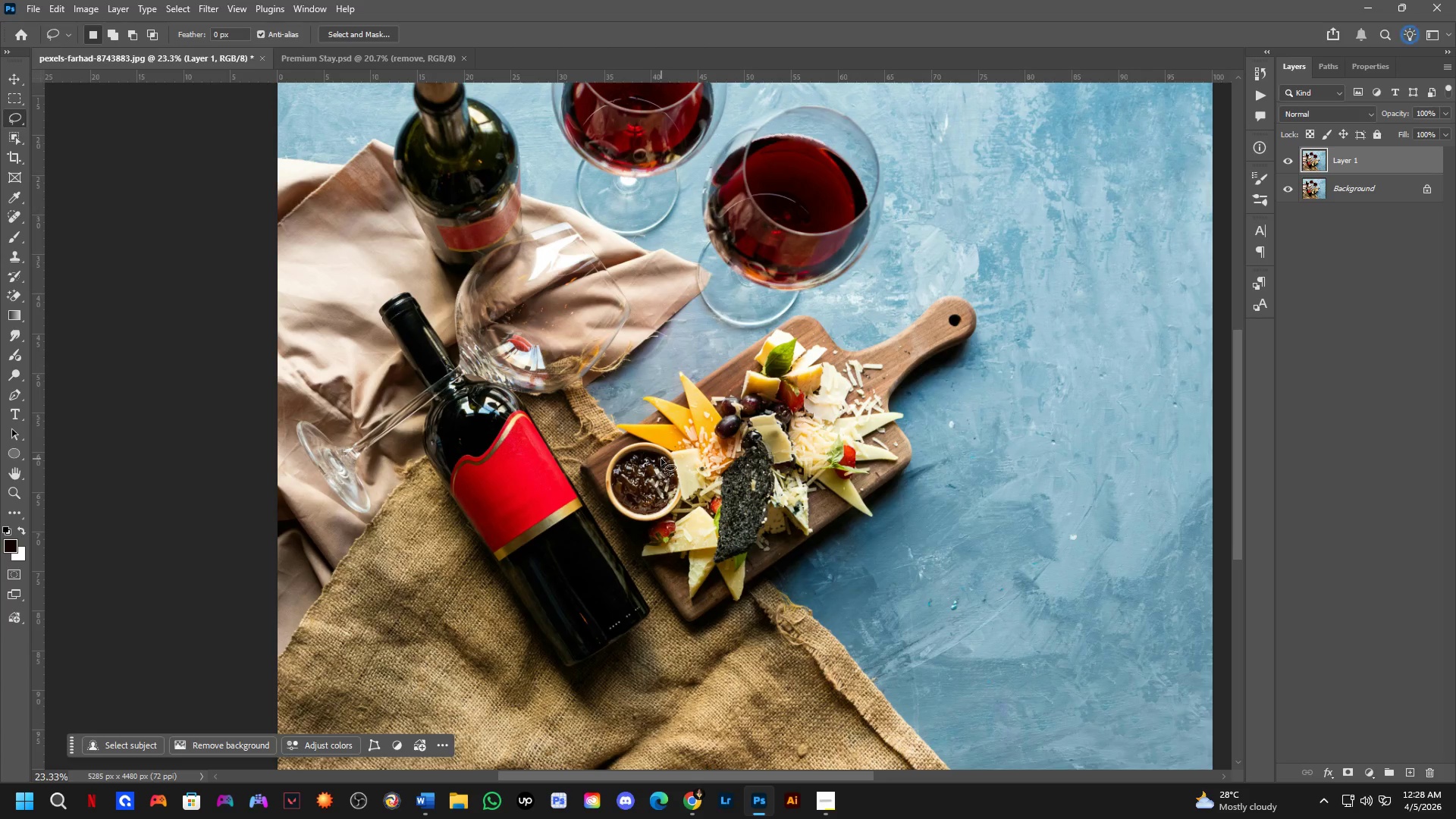 
hold_key(key=Space, duration=0.38)
 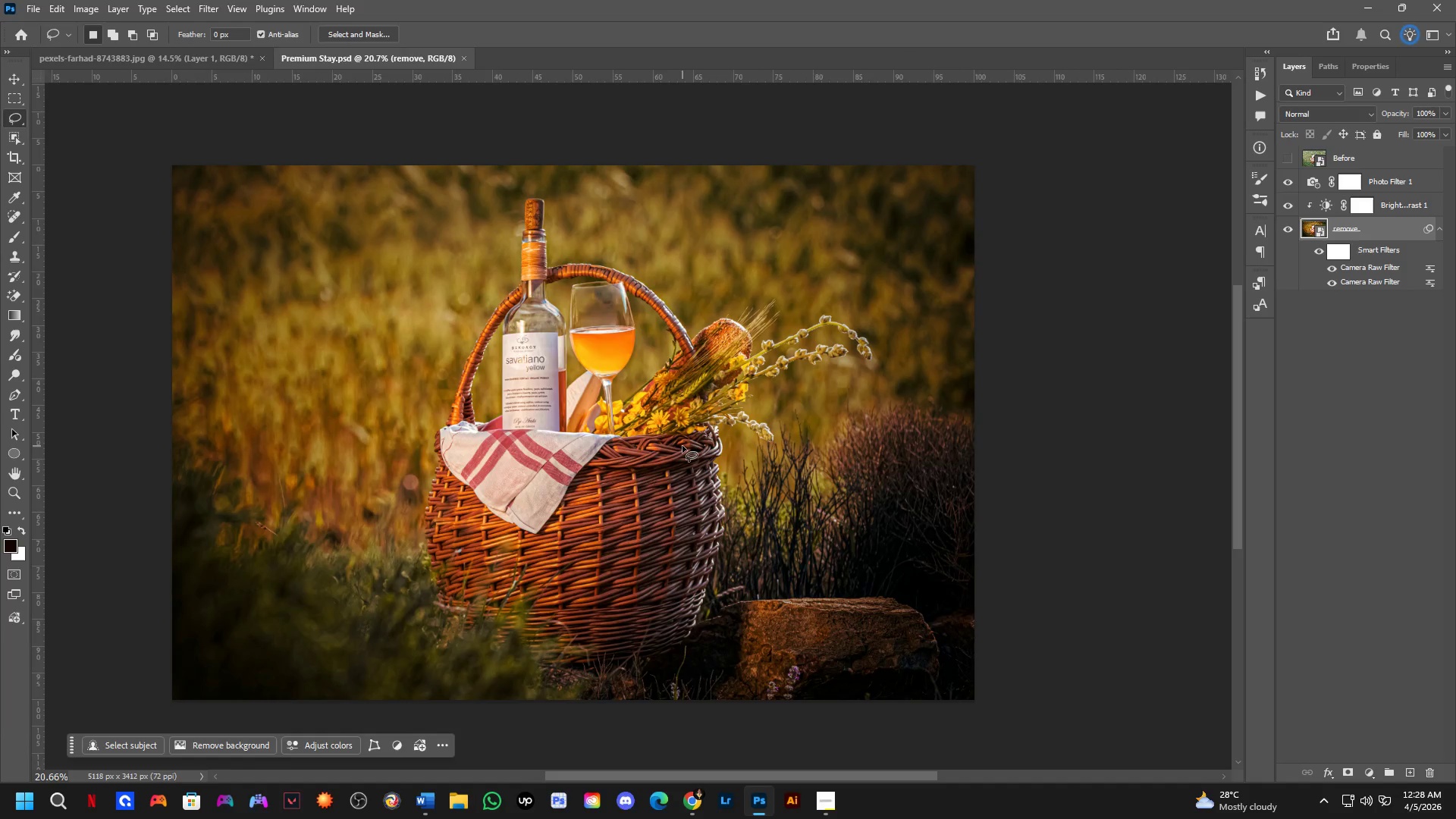 
left_click_drag(start_coordinate=[742, 431], to_coordinate=[683, 446])
 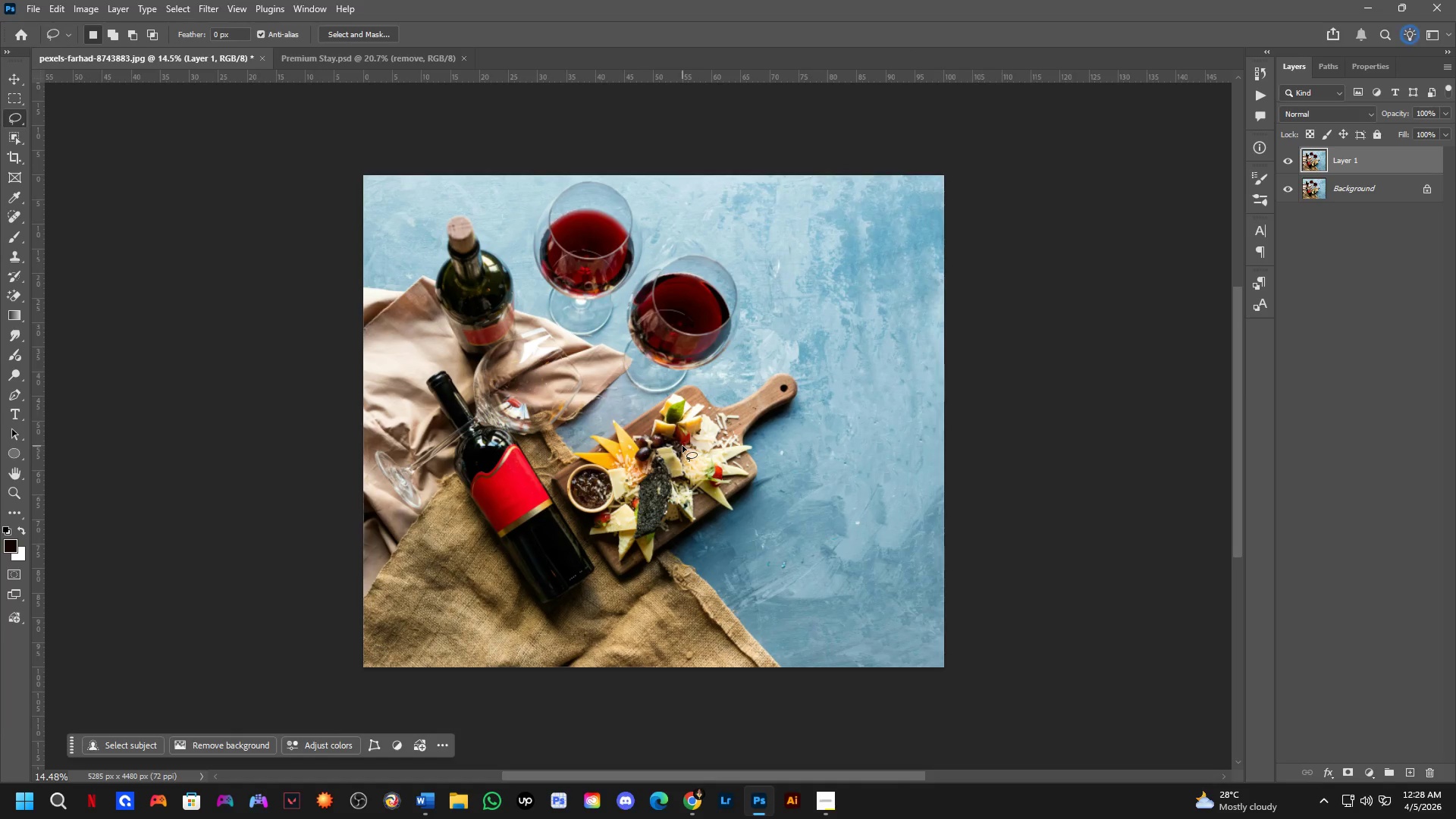 
scroll: coordinate [656, 459], scroll_direction: down, amount: 5.0
 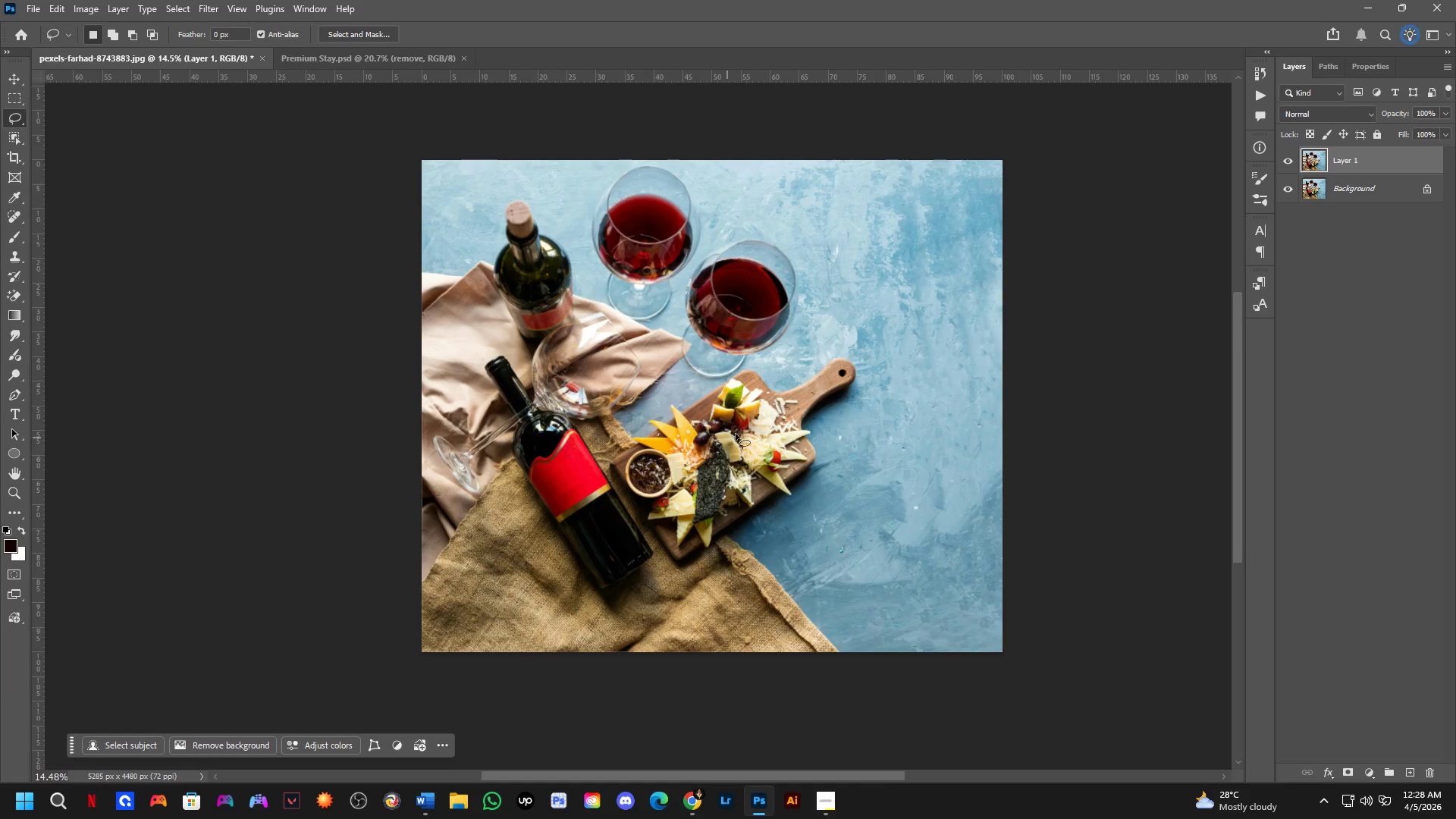 
key(Control+ControlLeft)
 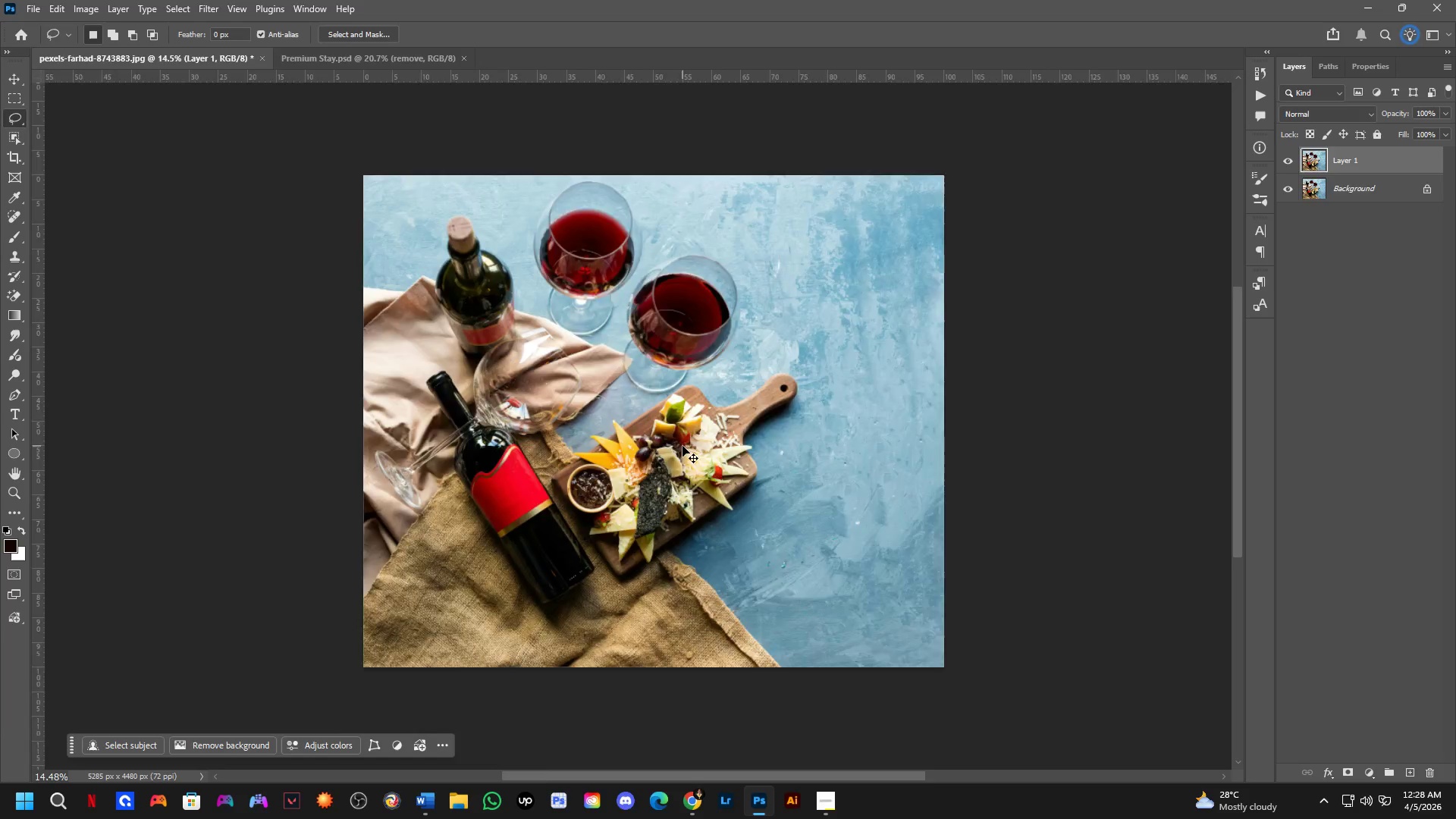 
key(Control+Tab)
 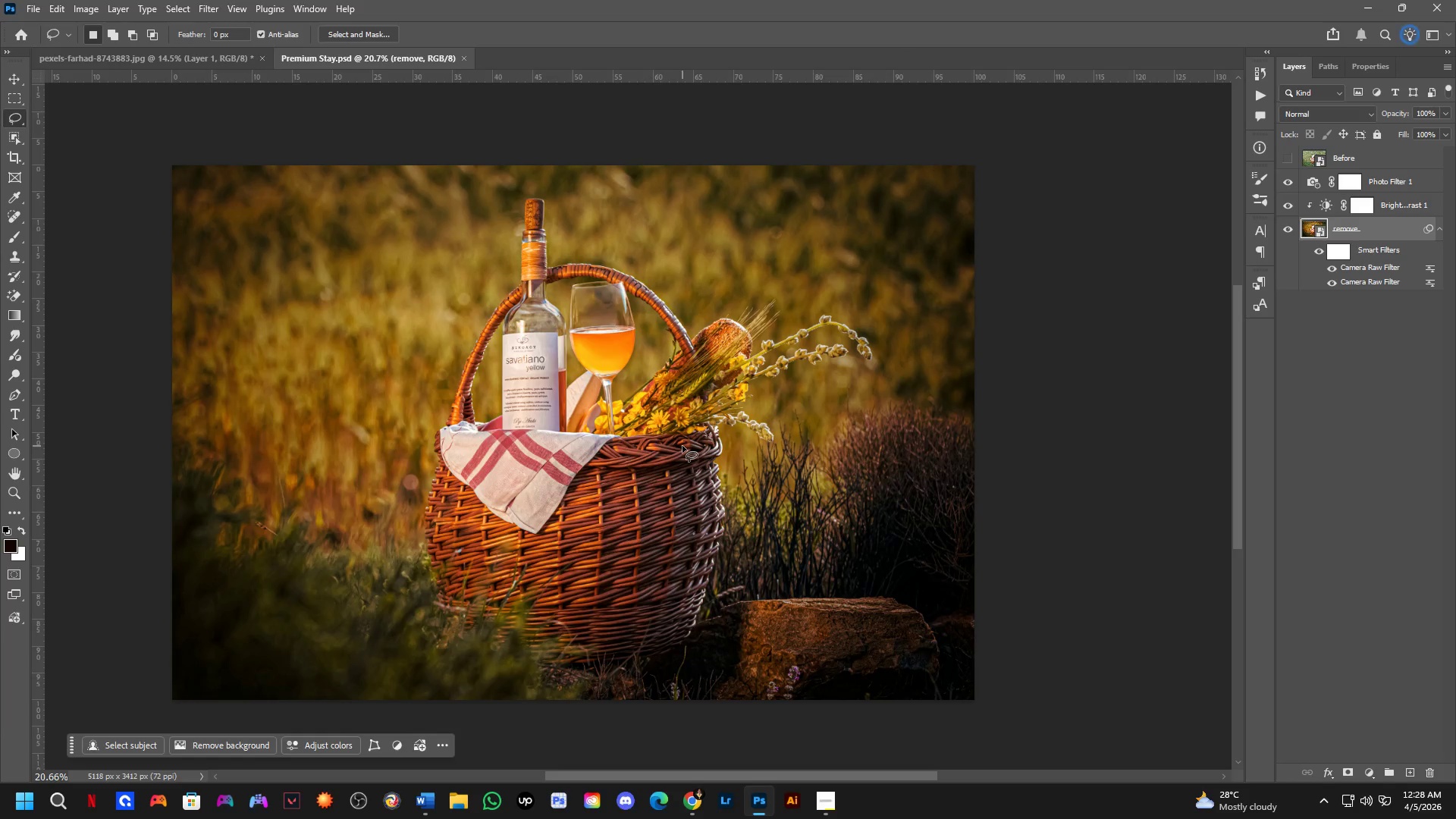 
hold_key(key=Space, duration=0.5)
 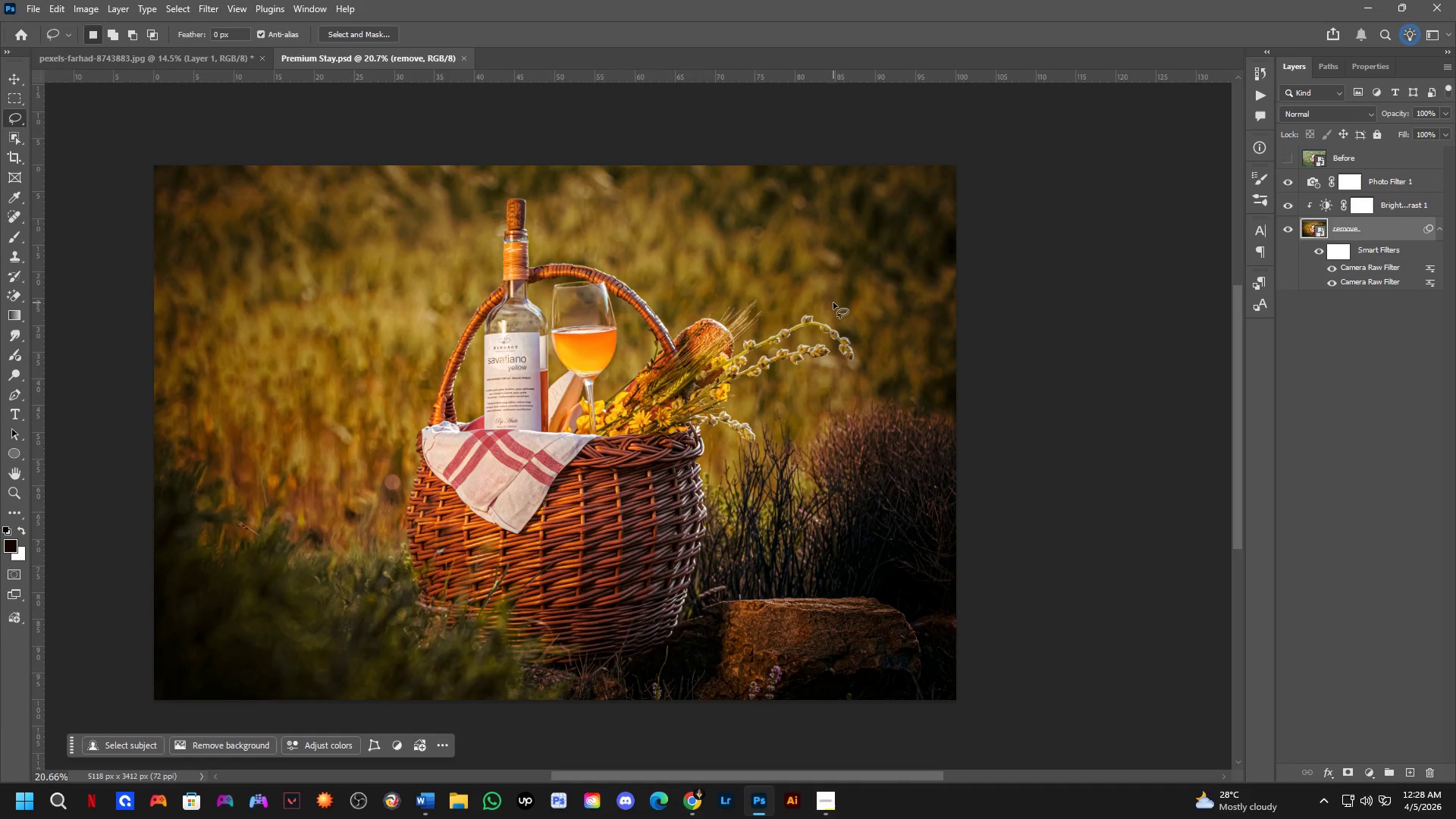 
left_click_drag(start_coordinate=[689, 445], to_coordinate=[670, 445])
 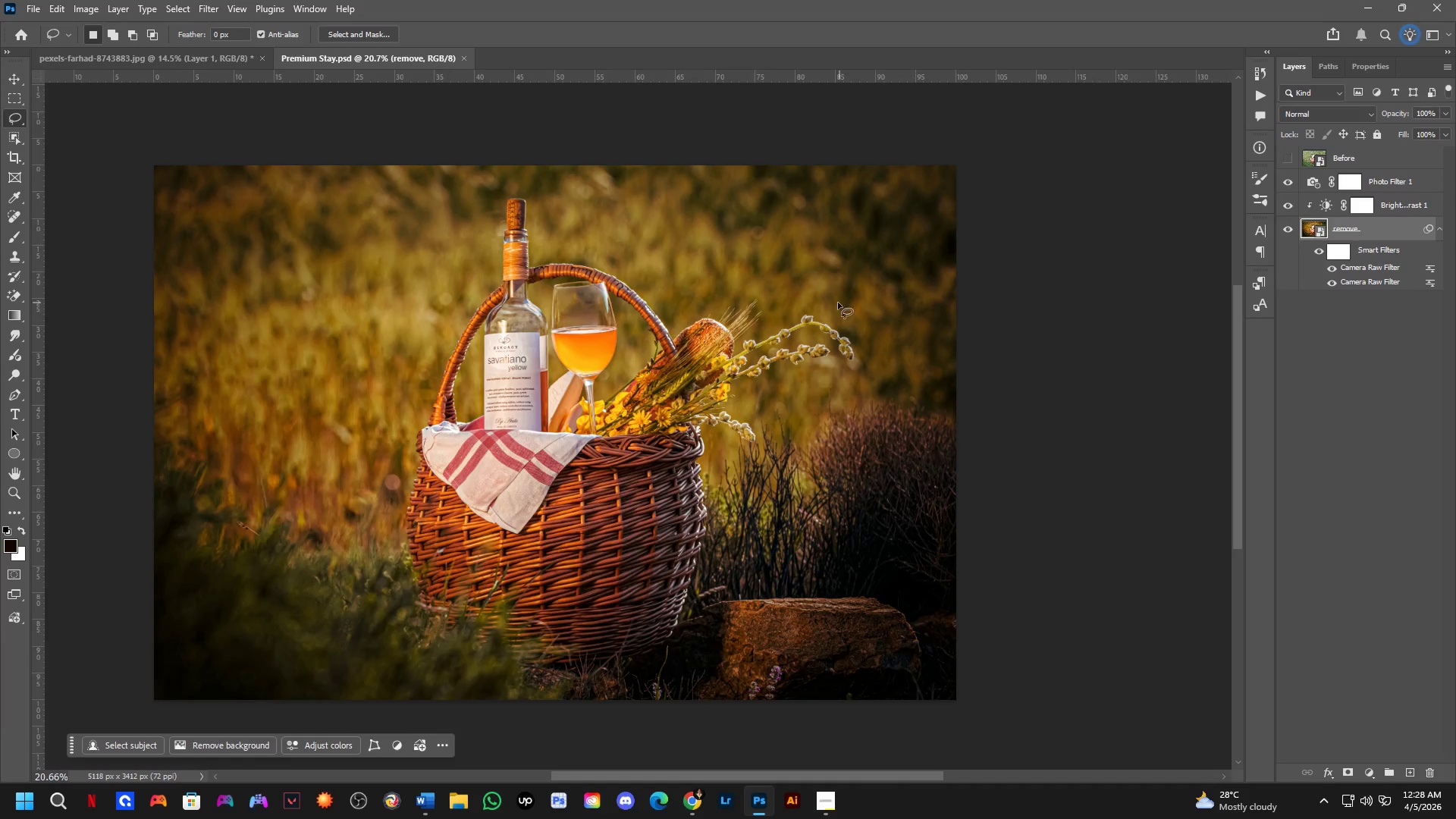 
key(Control+ControlLeft)
 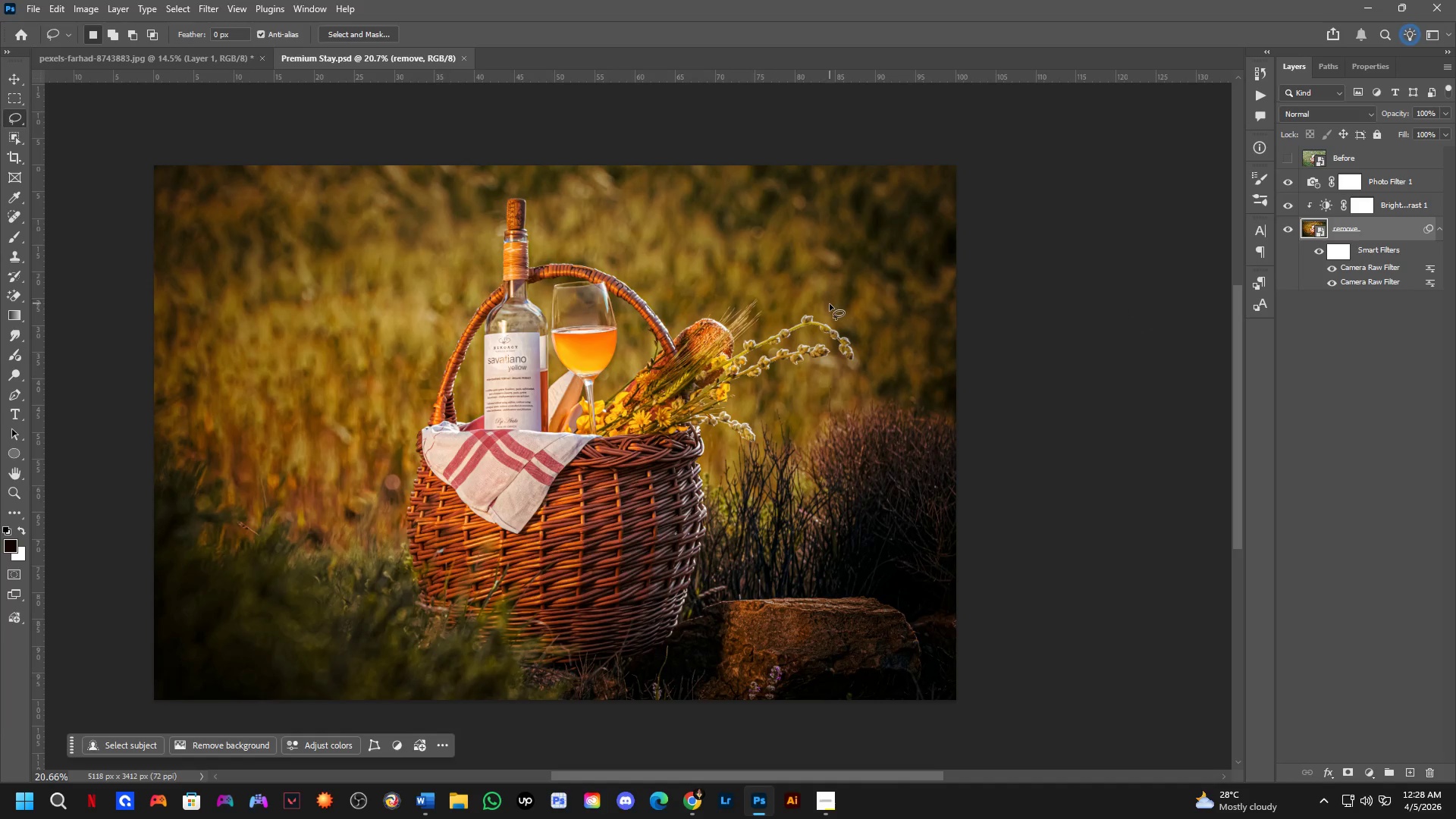 
key(Control+Tab)
 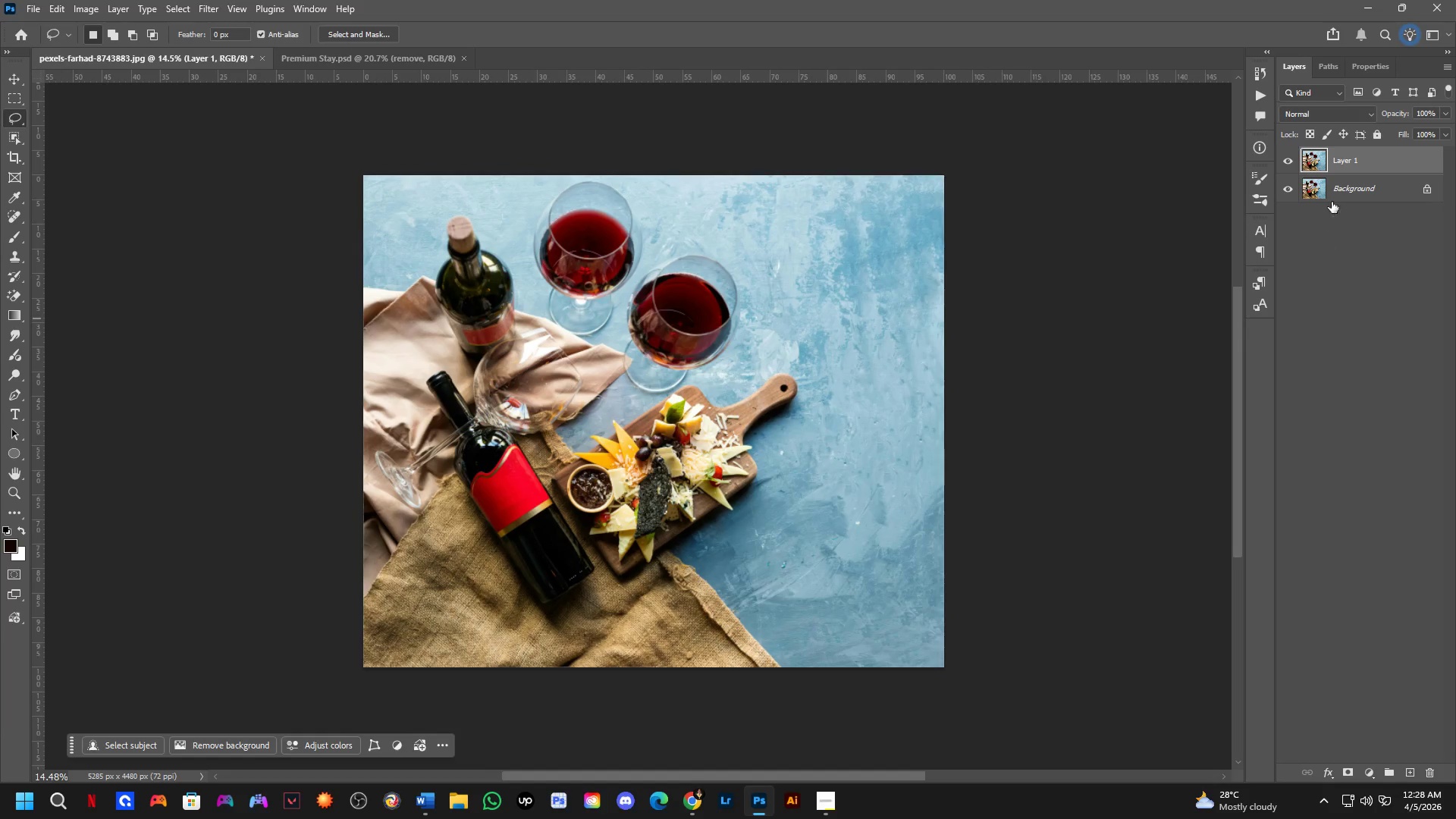 
right_click([1366, 163])
 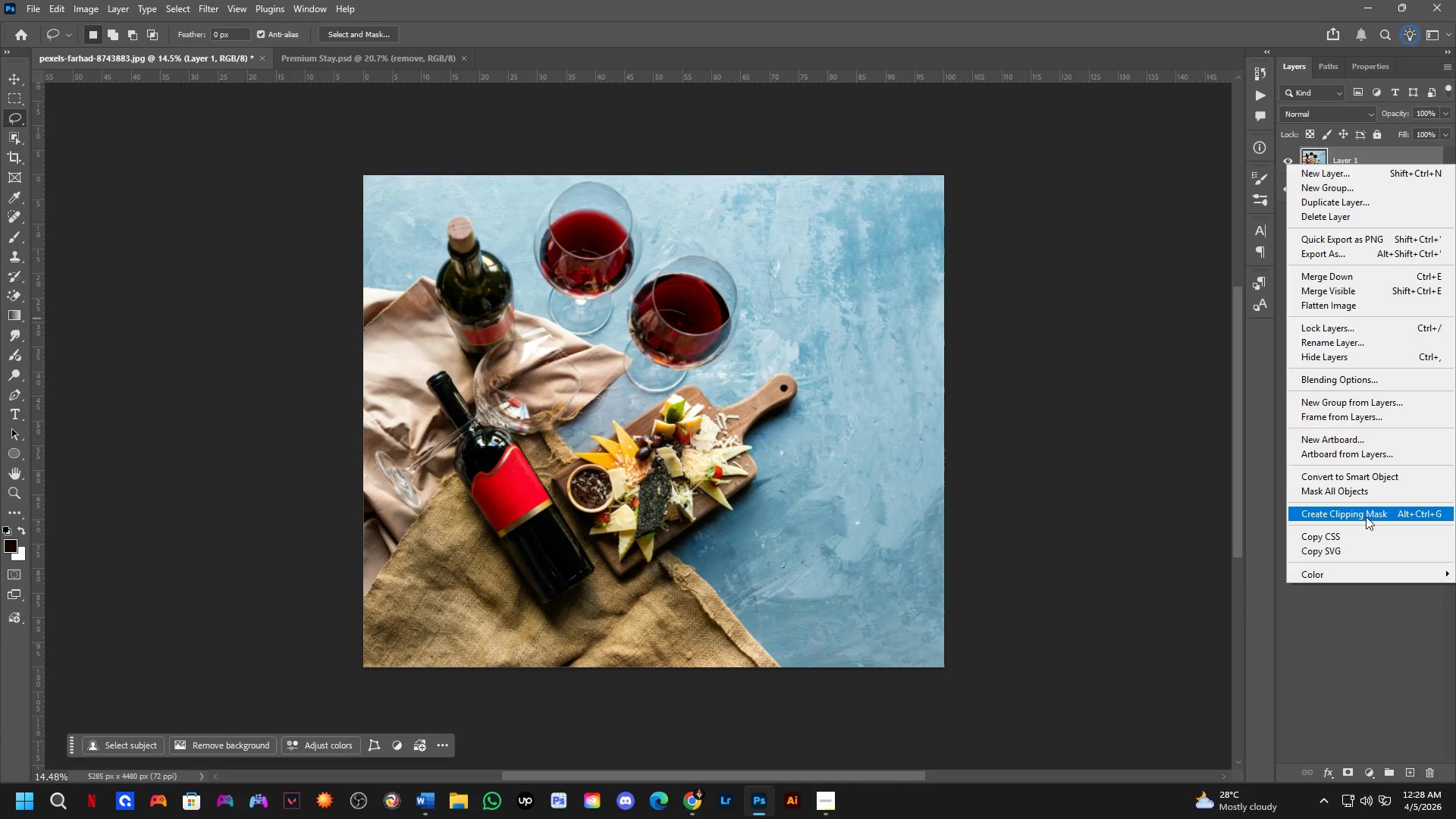 
left_click([1365, 477])
 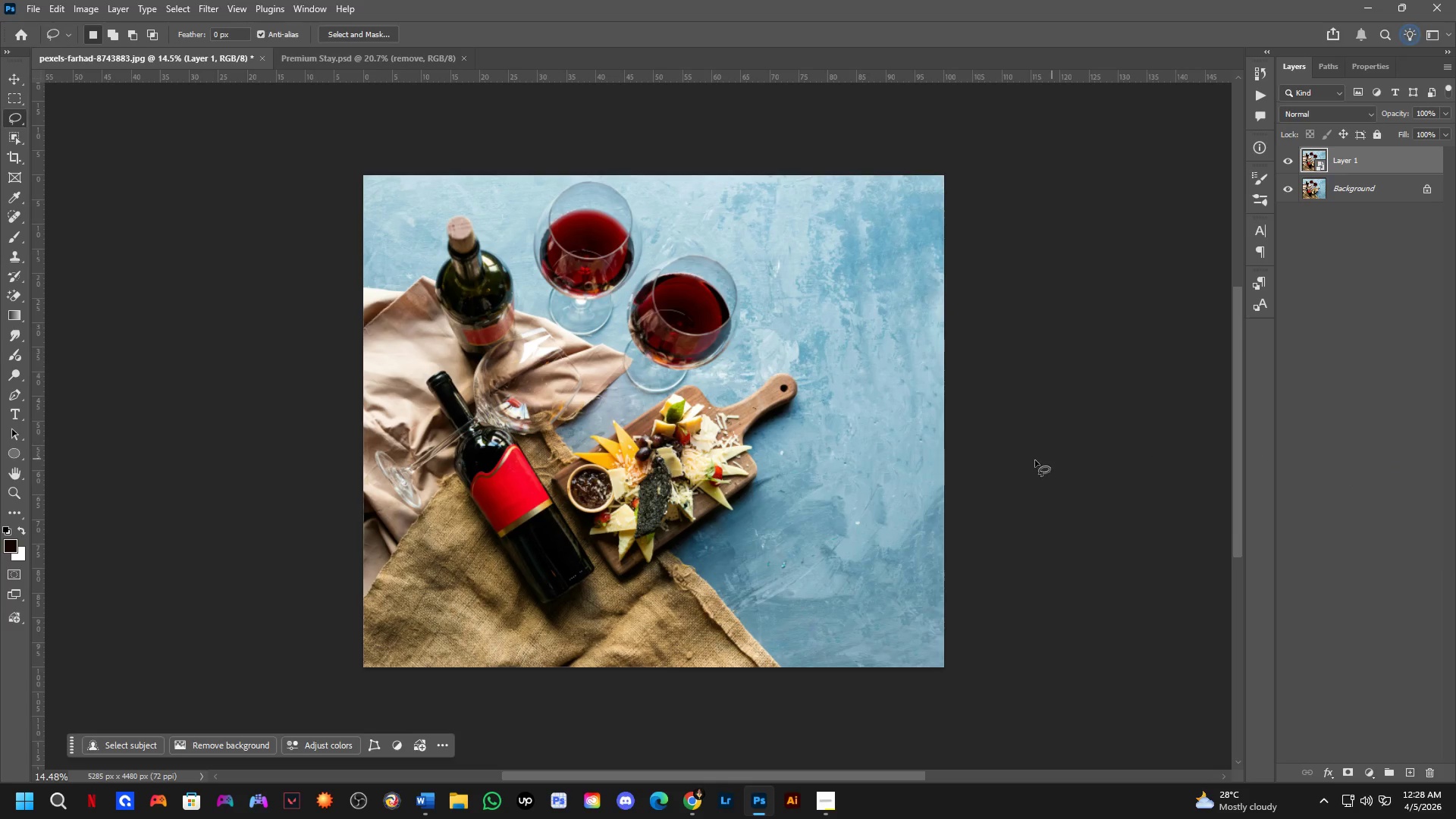 
key(Control+ControlLeft)
 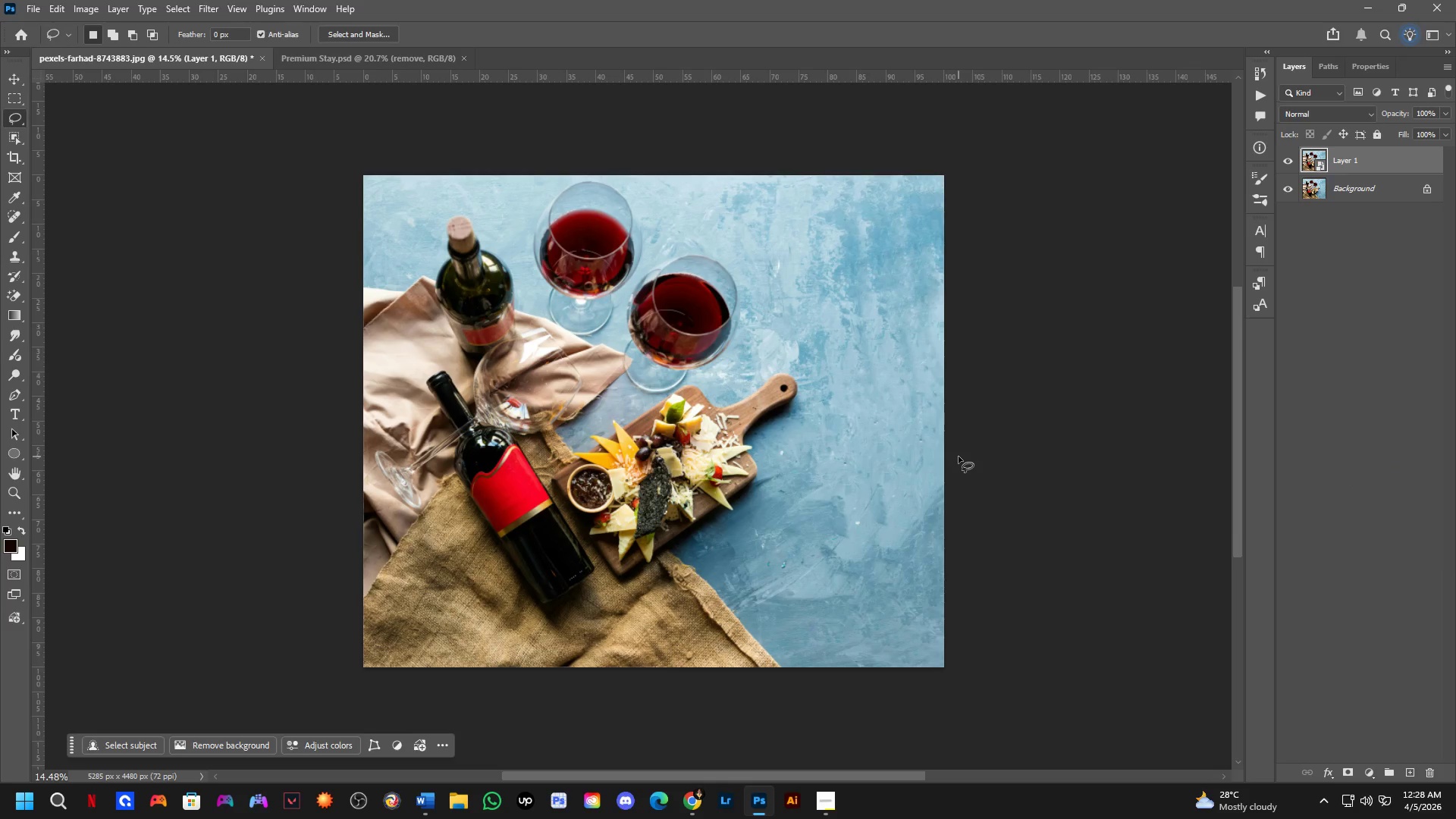 
key(Control+ControlLeft)
 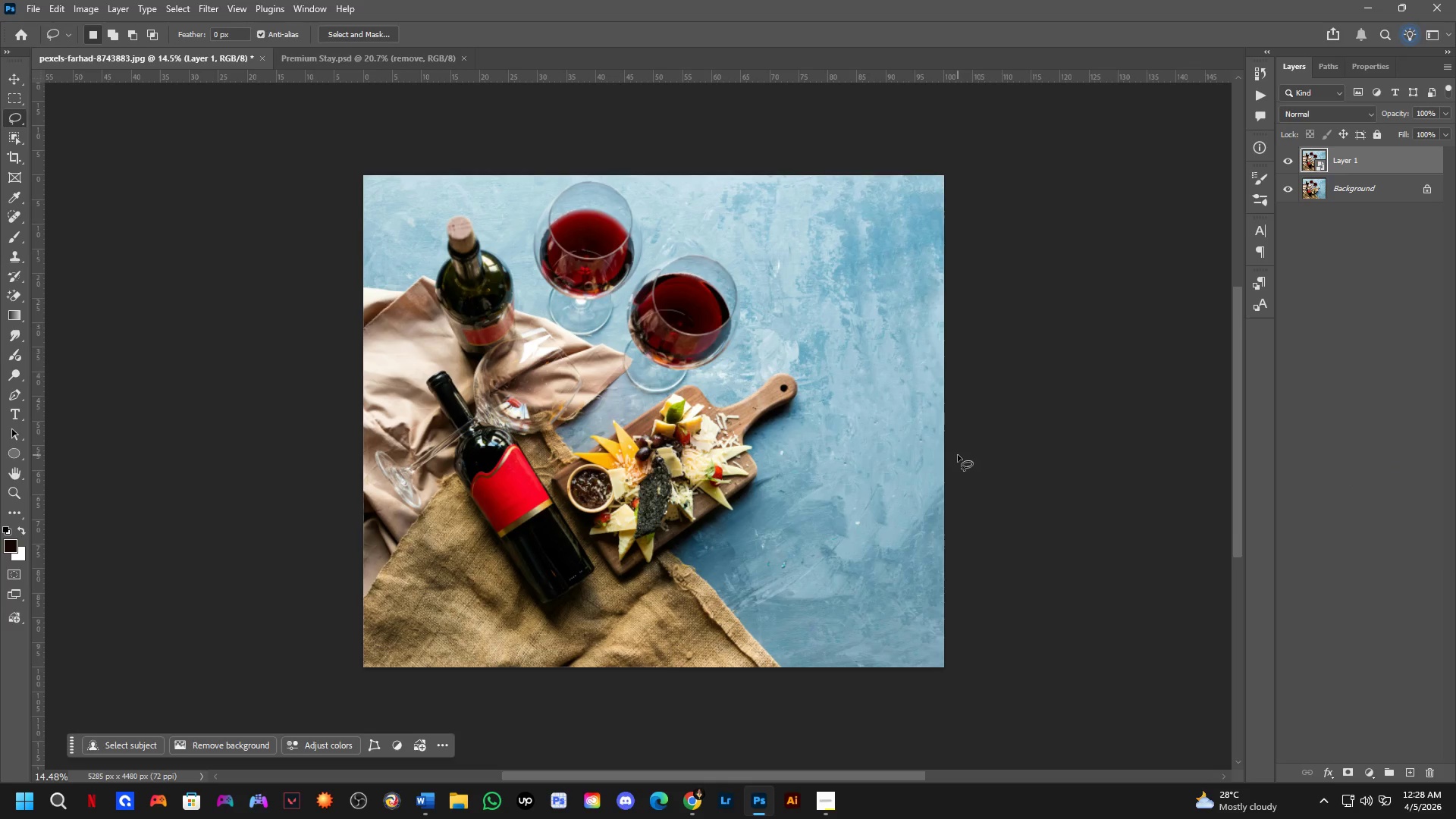 
key(Control+Tab)
 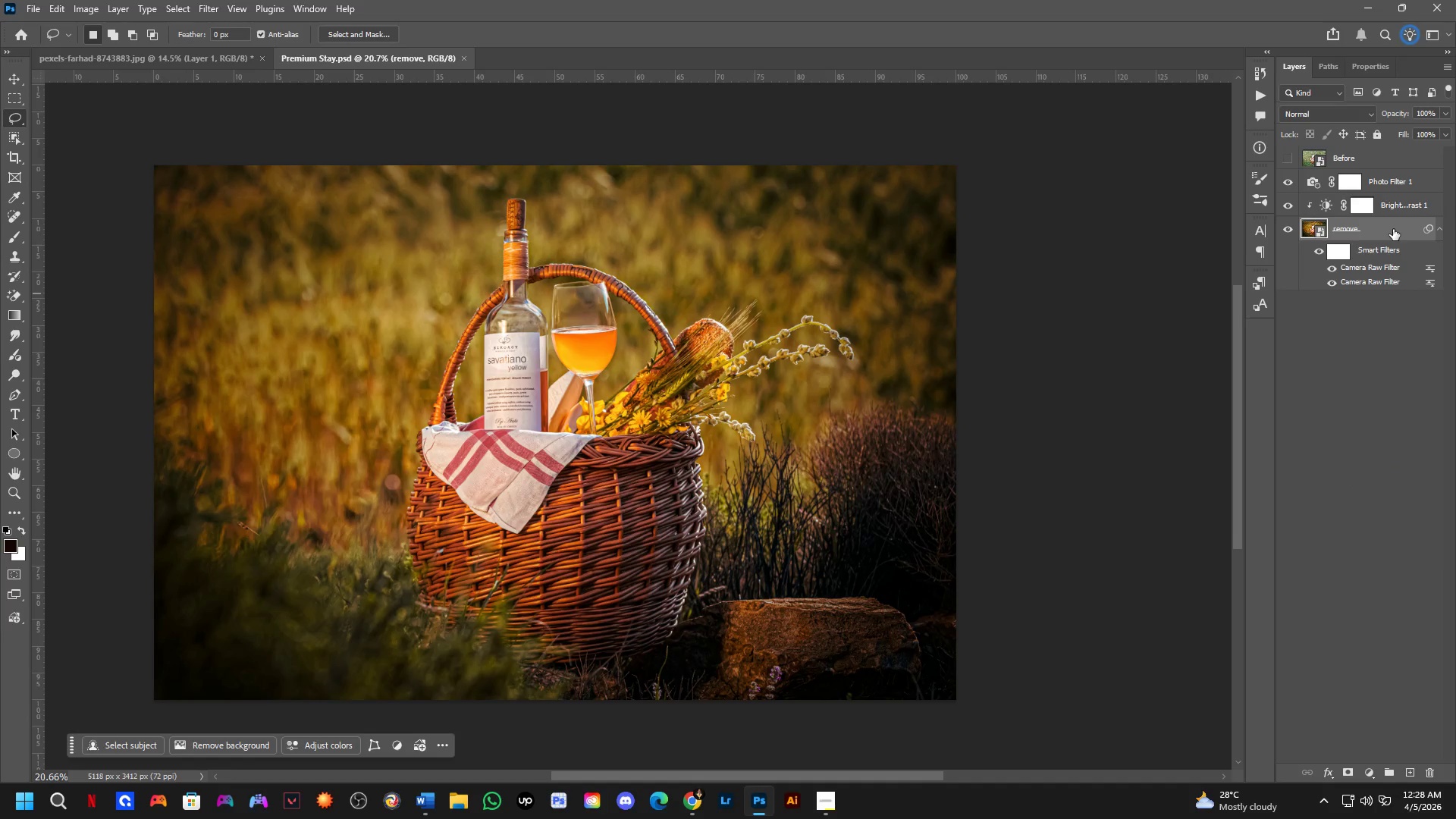 
left_click([1398, 262])
 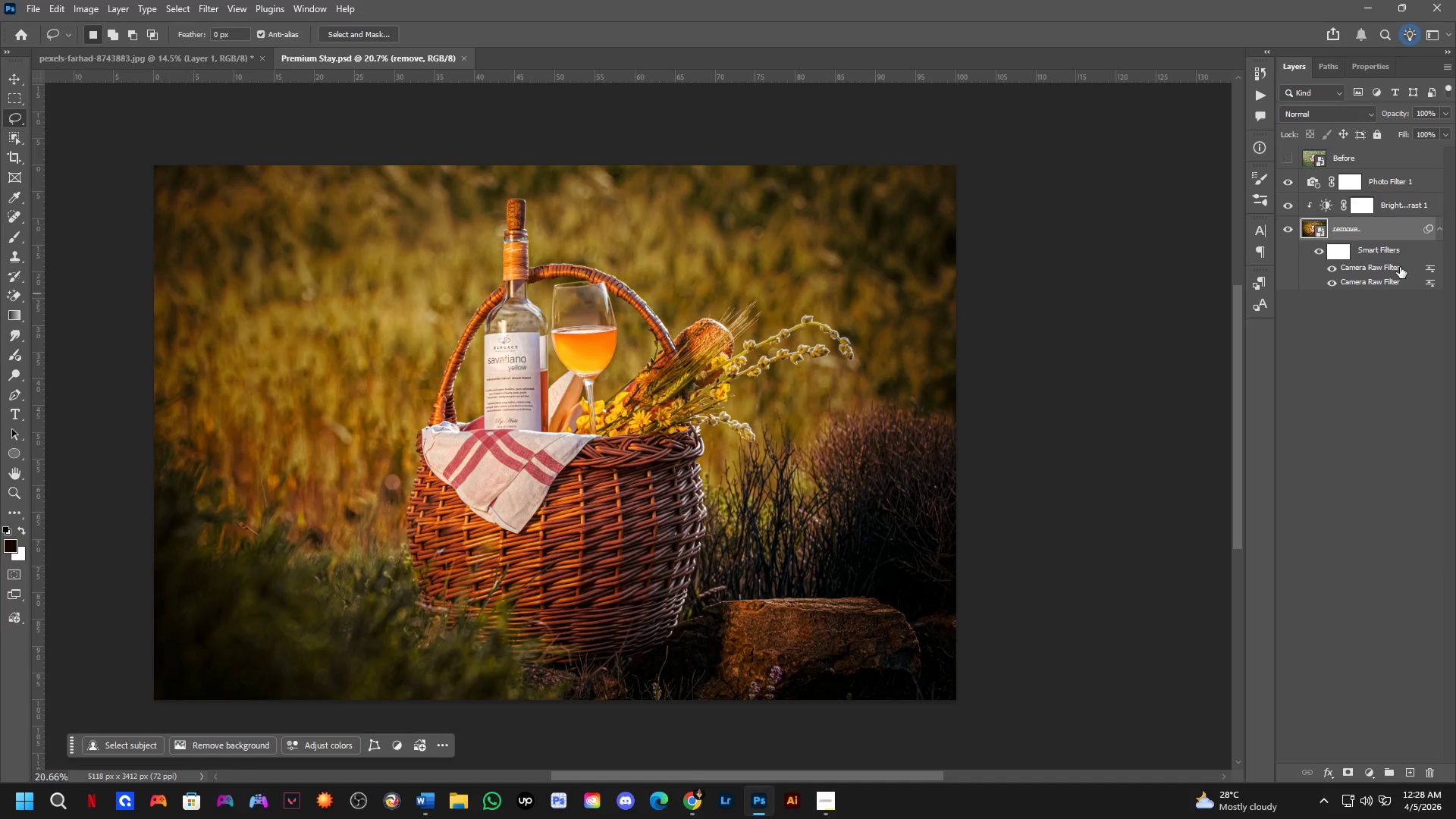 
hold_key(key=ControlLeft, duration=0.84)
 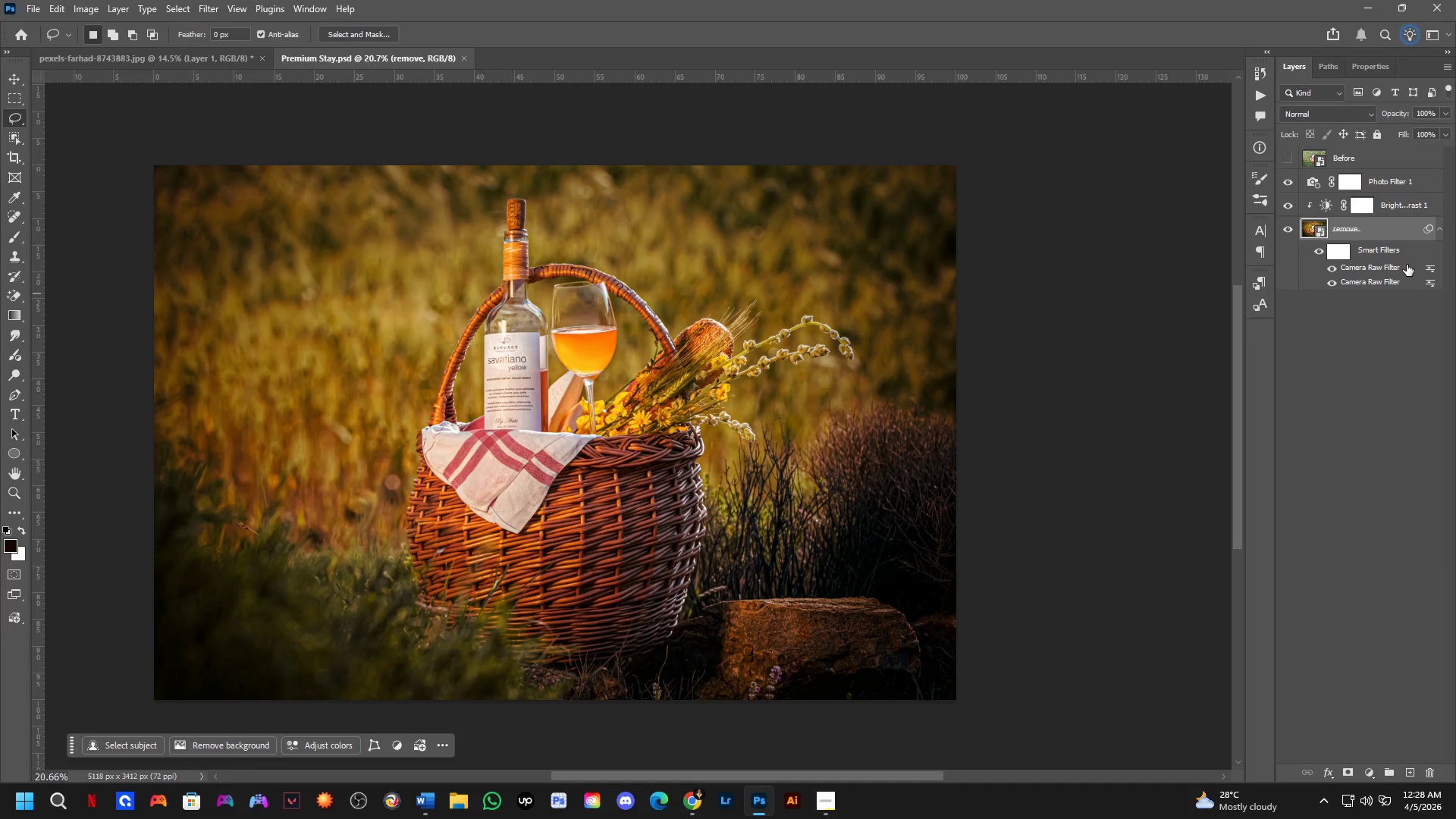 
left_click_drag(start_coordinate=[1407, 265], to_coordinate=[729, 341])
 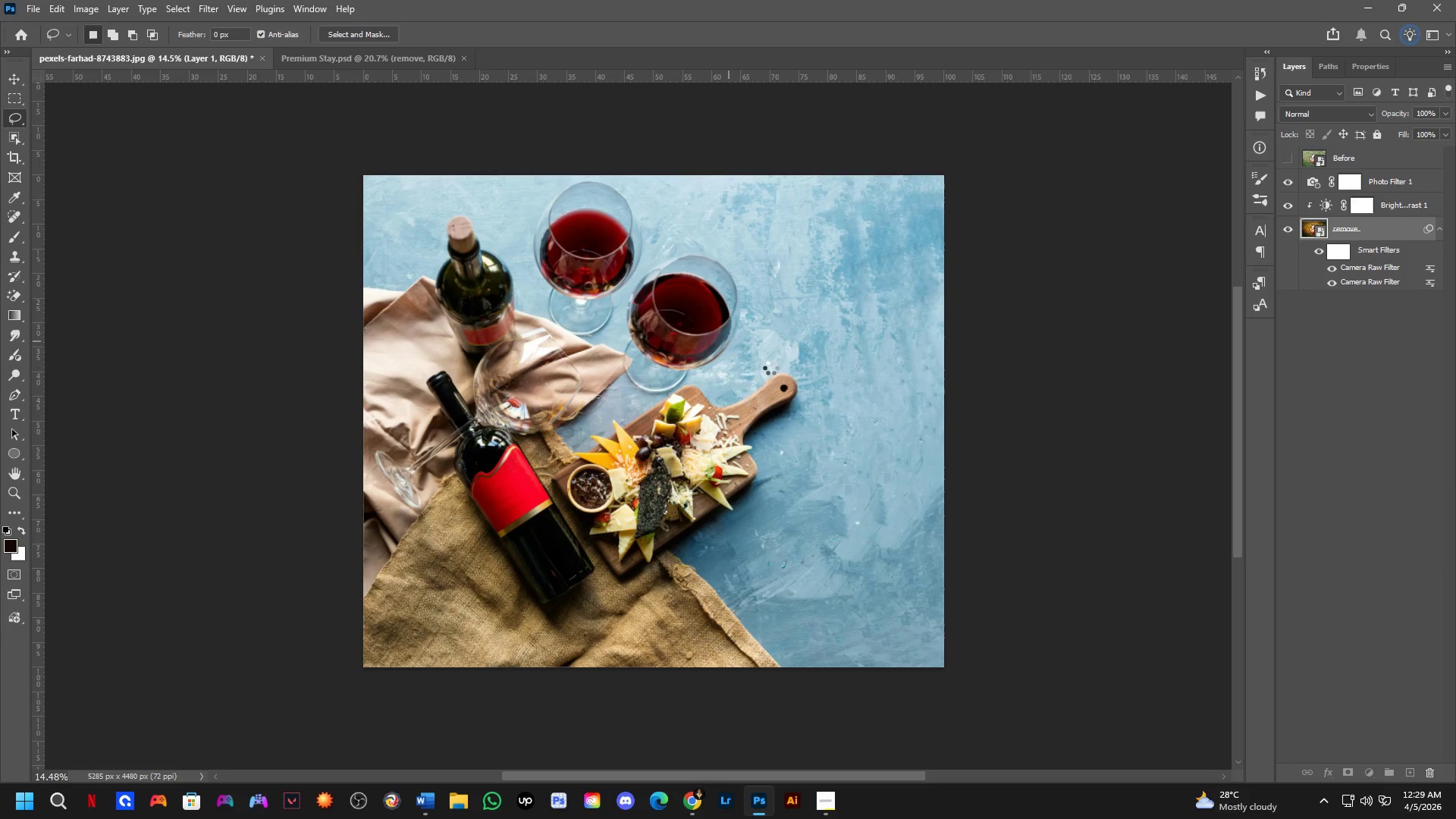 
hold_key(key=ShiftLeft, duration=3.22)
 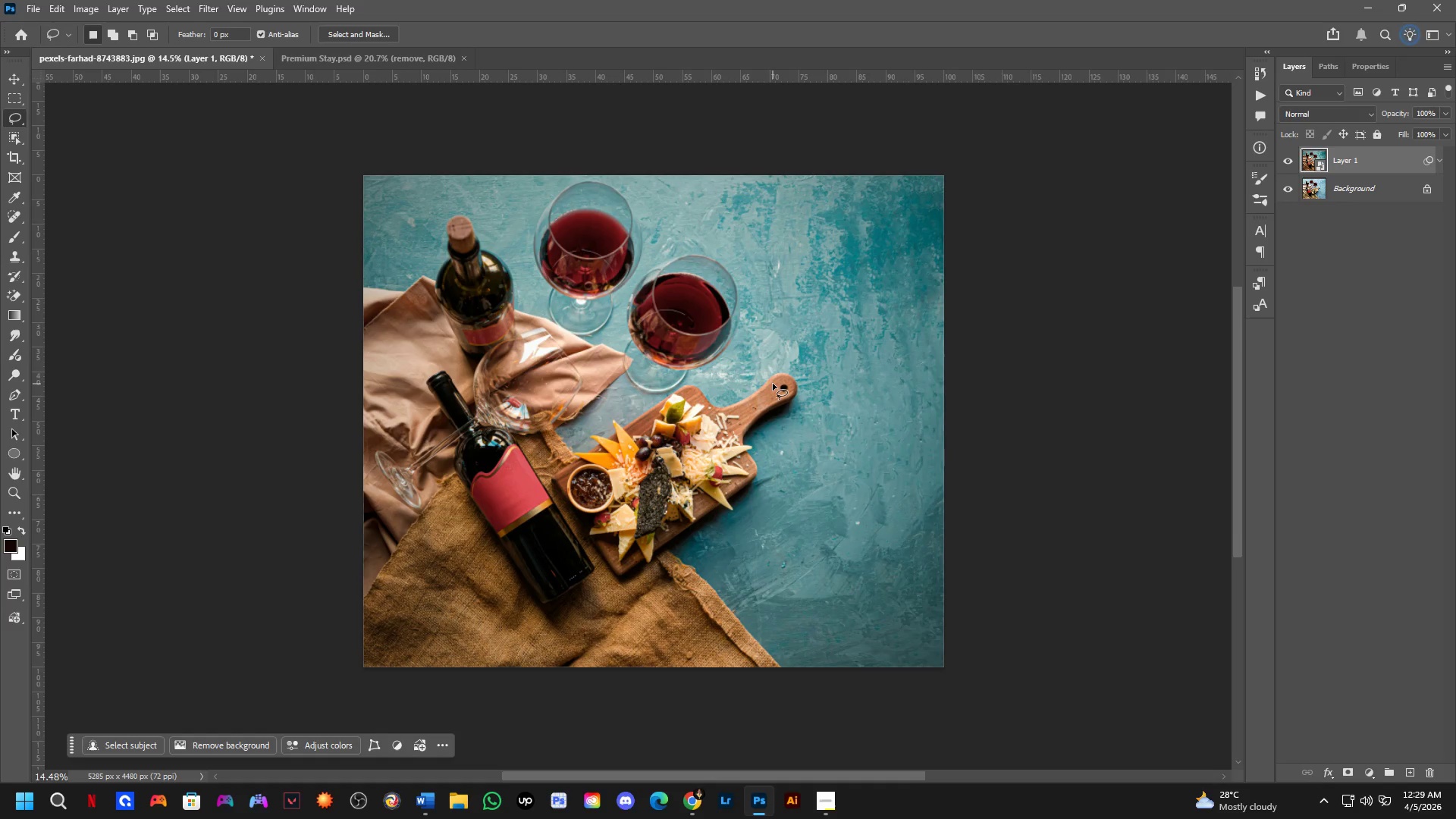 
key(Control+ControlLeft)
 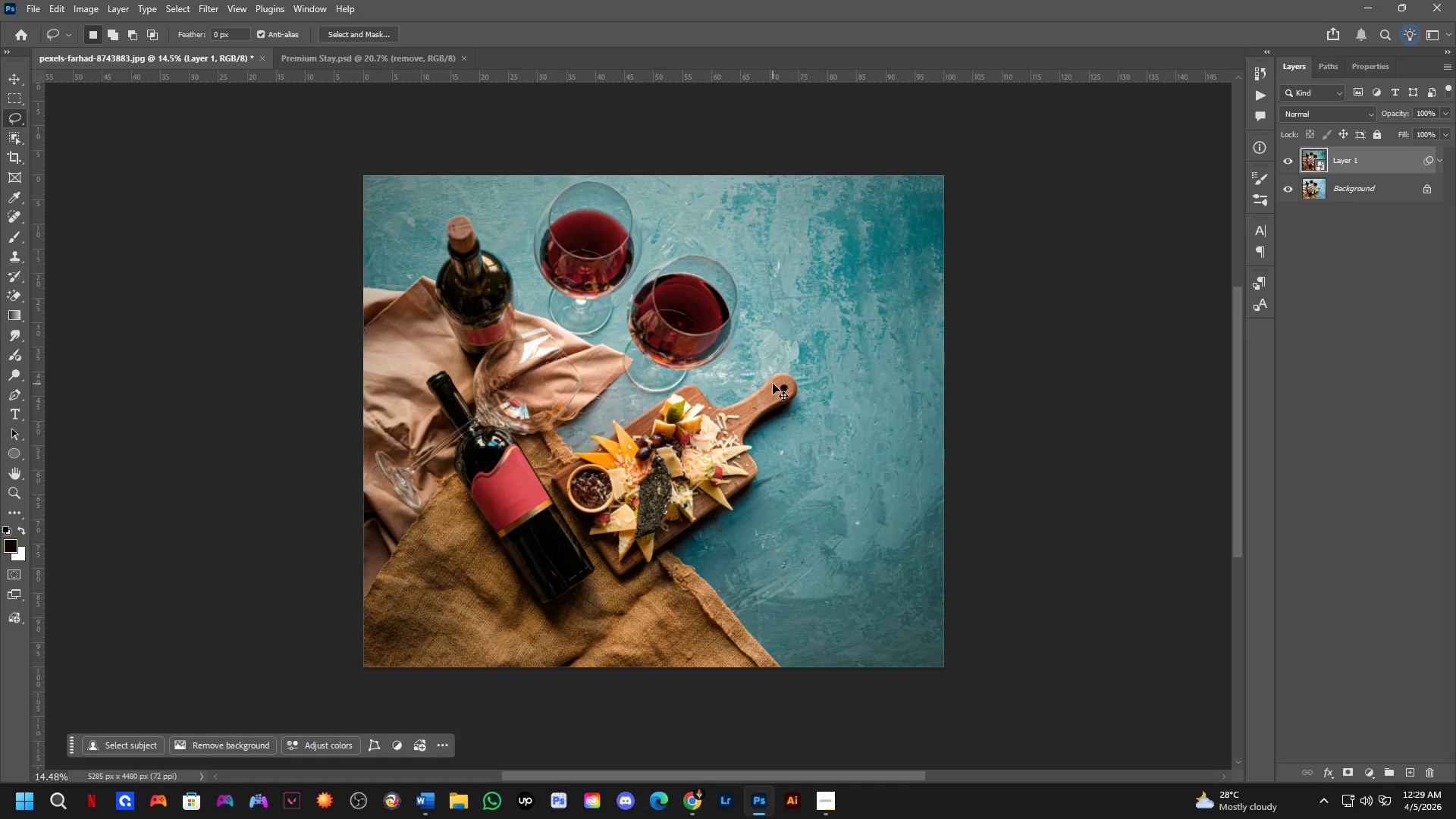 
key(Control+Tab)
 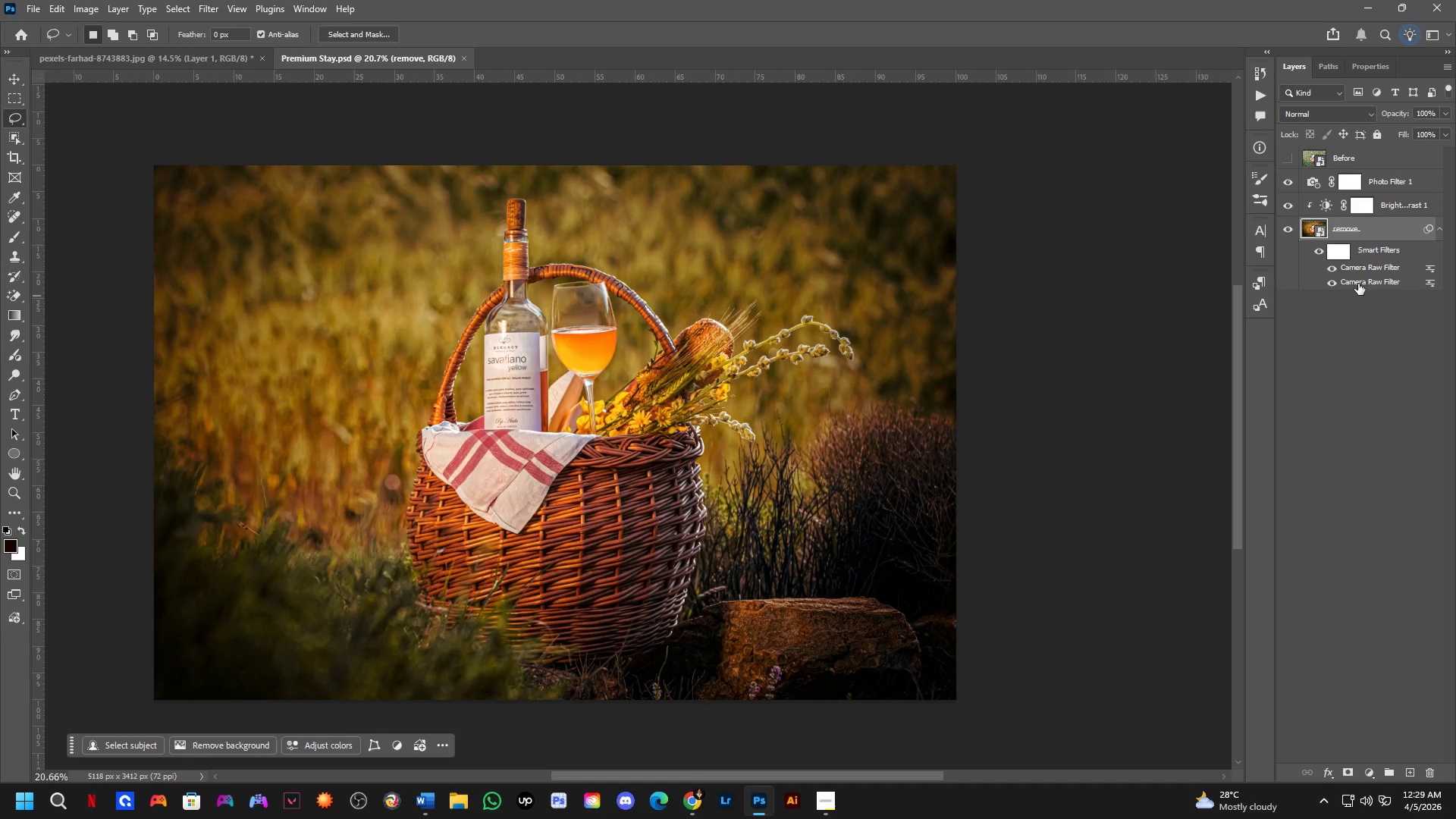 
left_click_drag(start_coordinate=[1363, 282], to_coordinate=[547, 379])
 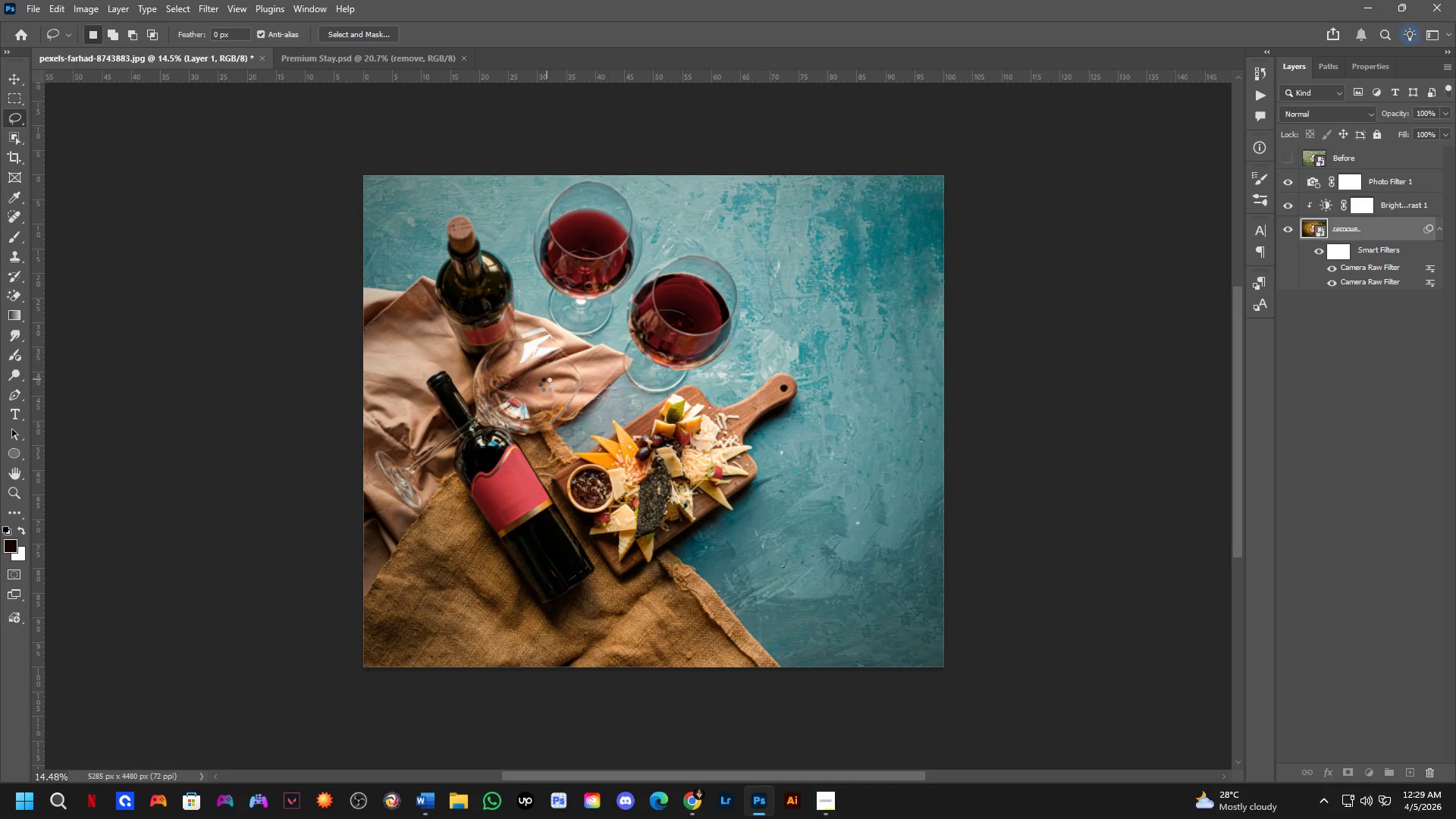 
hold_key(key=ShiftLeft, duration=3.52)
 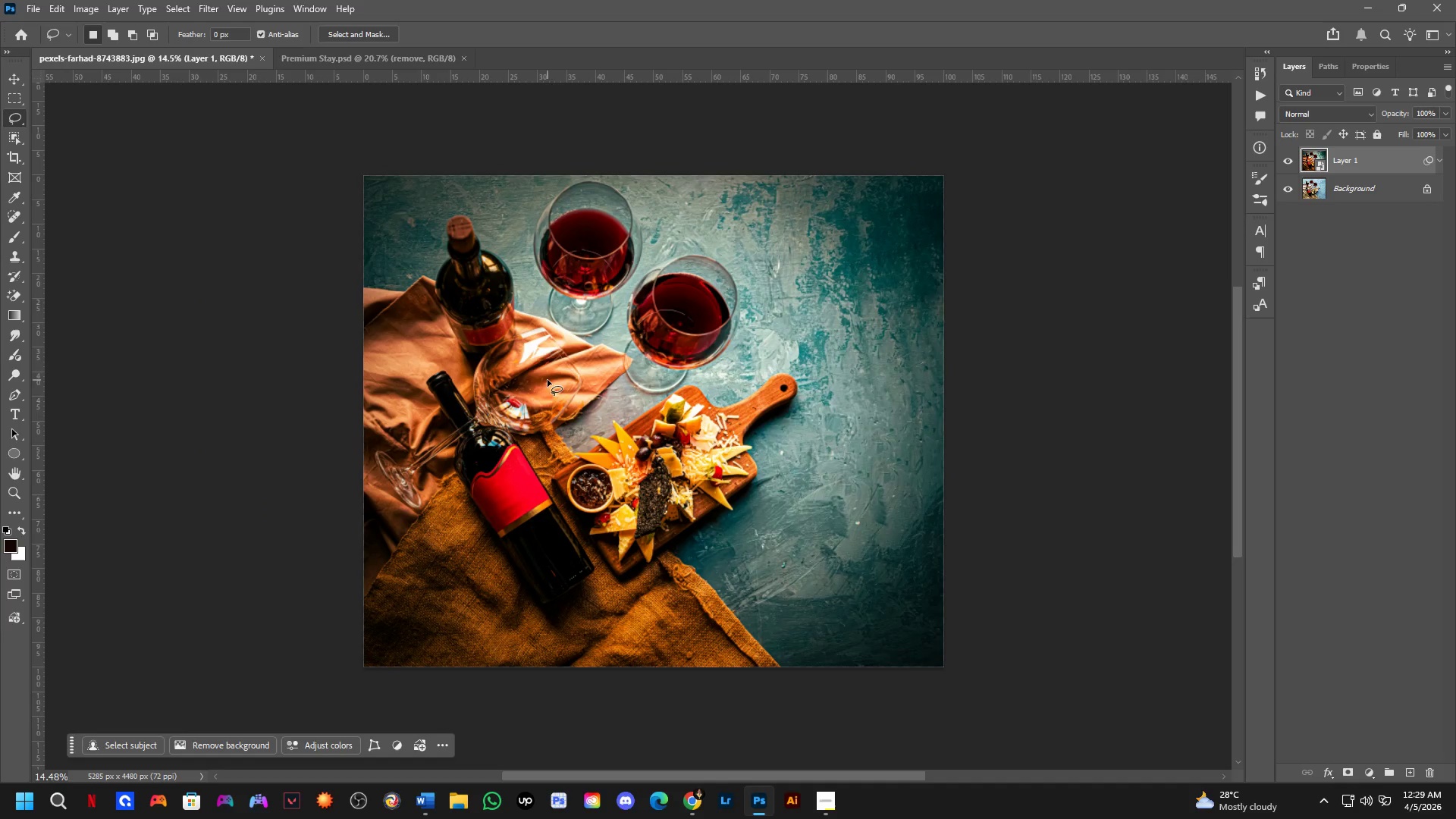 
hold_key(key=Space, duration=0.47)
 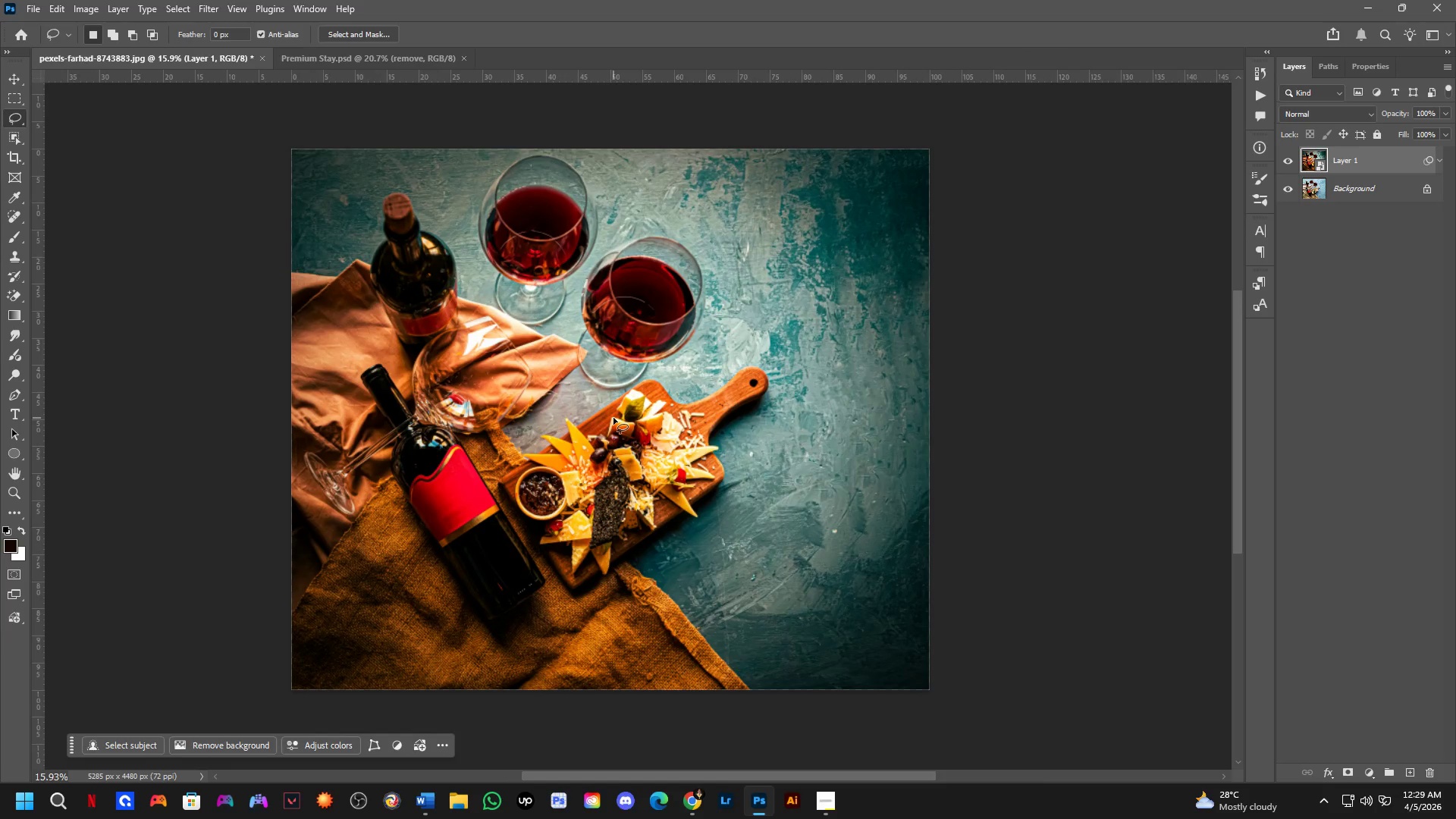 
left_click_drag(start_coordinate=[629, 435], to_coordinate=[611, 440])
 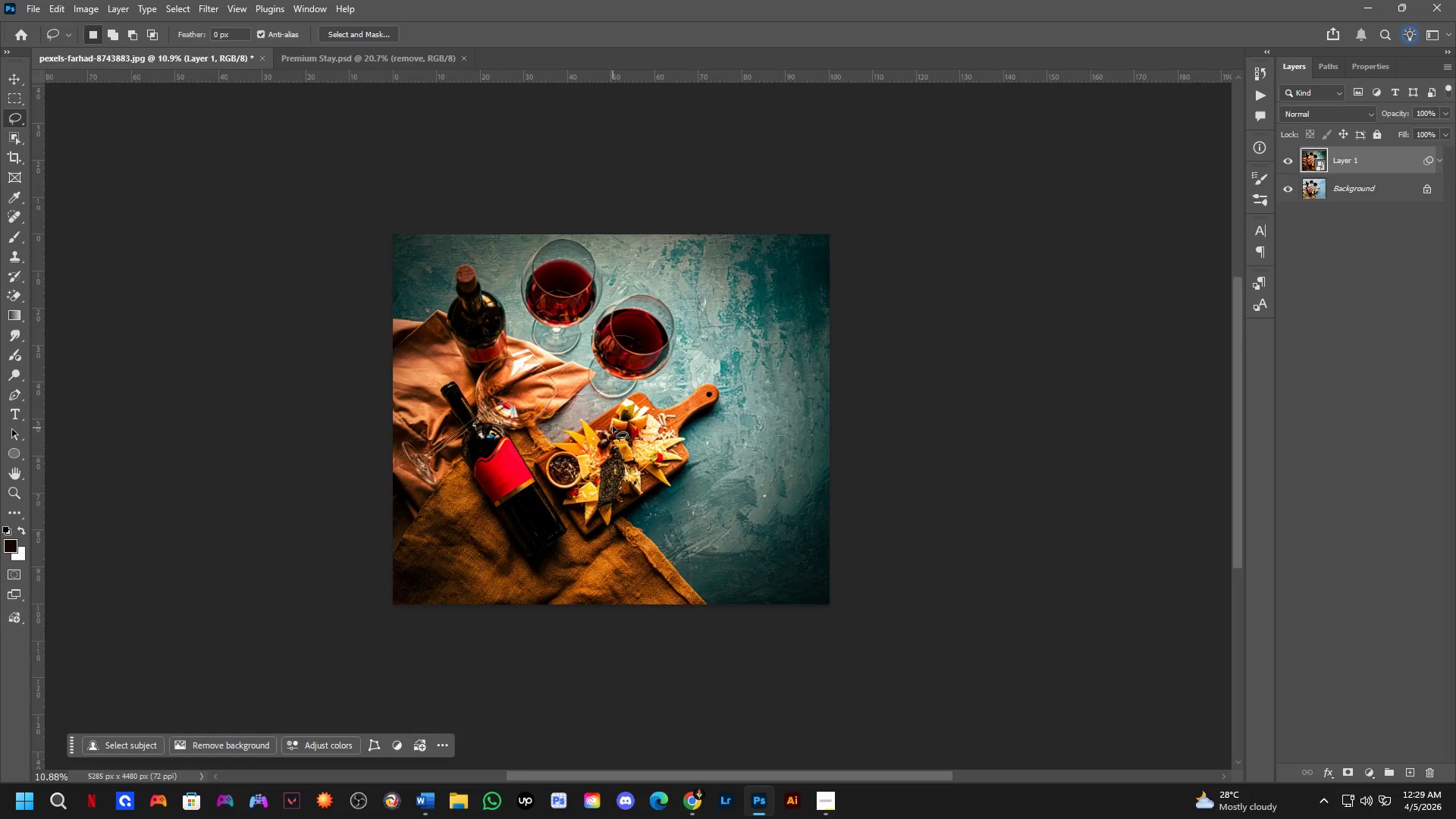 
scroll: coordinate [554, 393], scroll_direction: down, amount: 3.0
 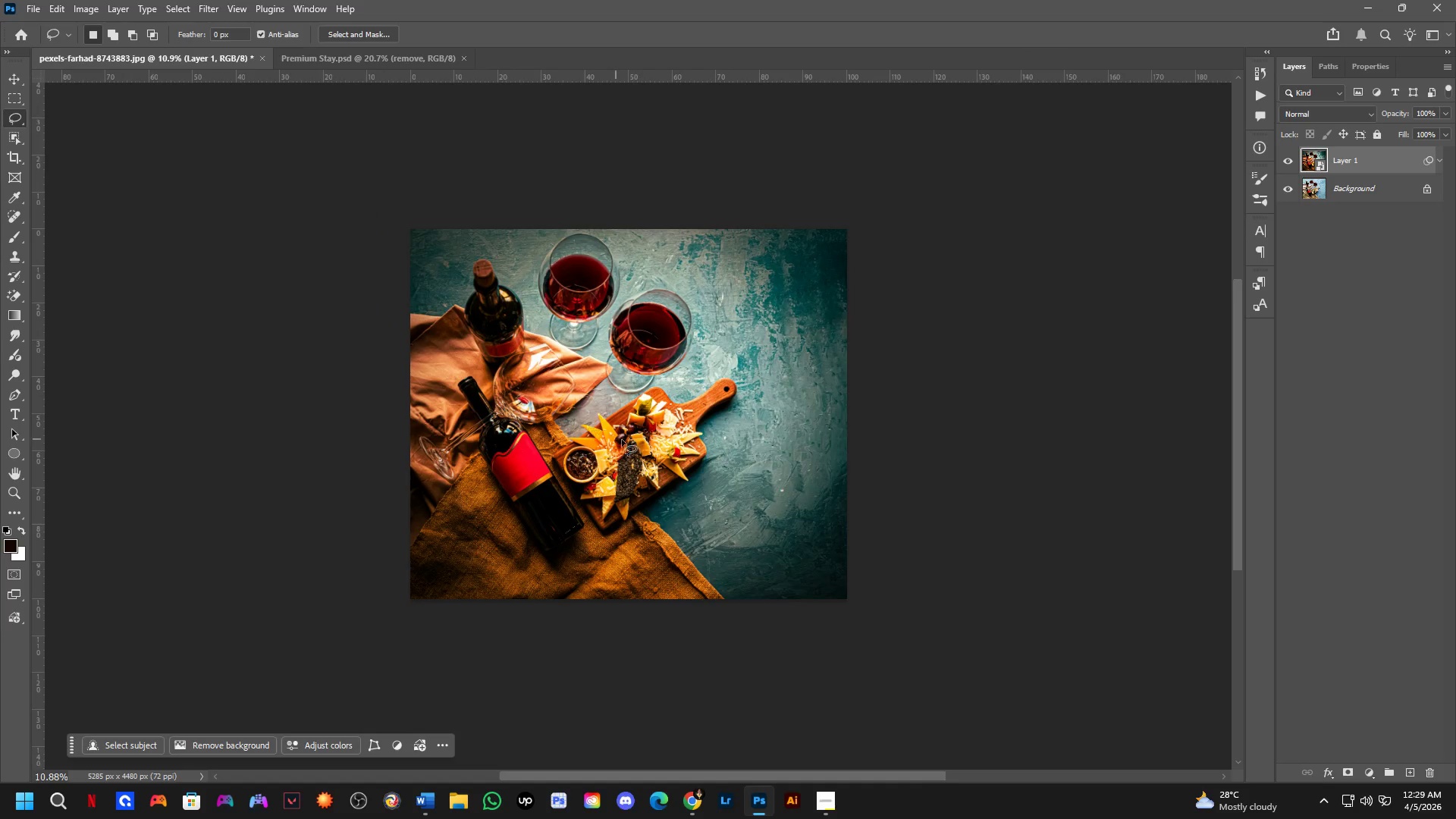 
key(Control+ControlLeft)
 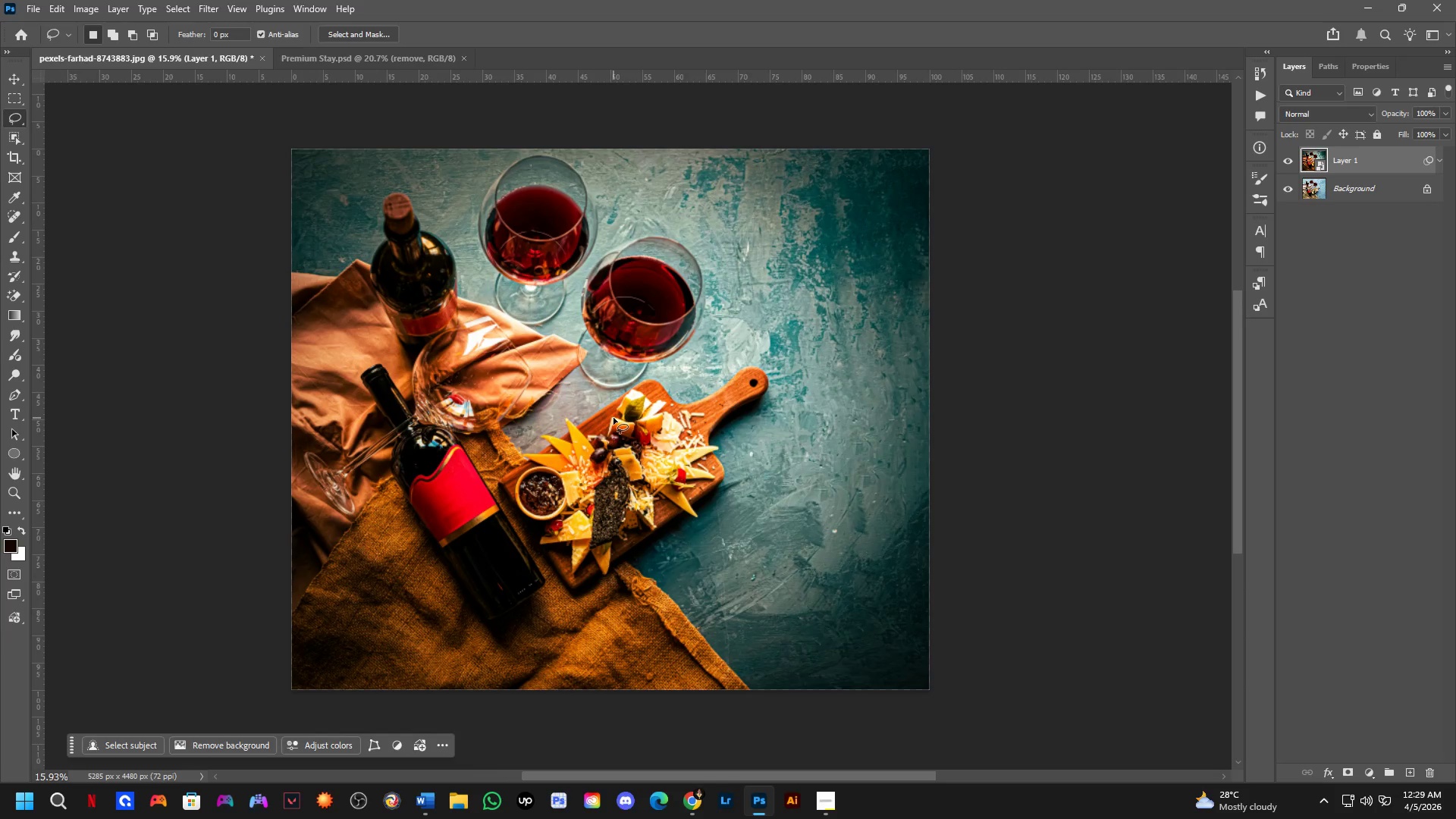 
key(Control+Tab)
 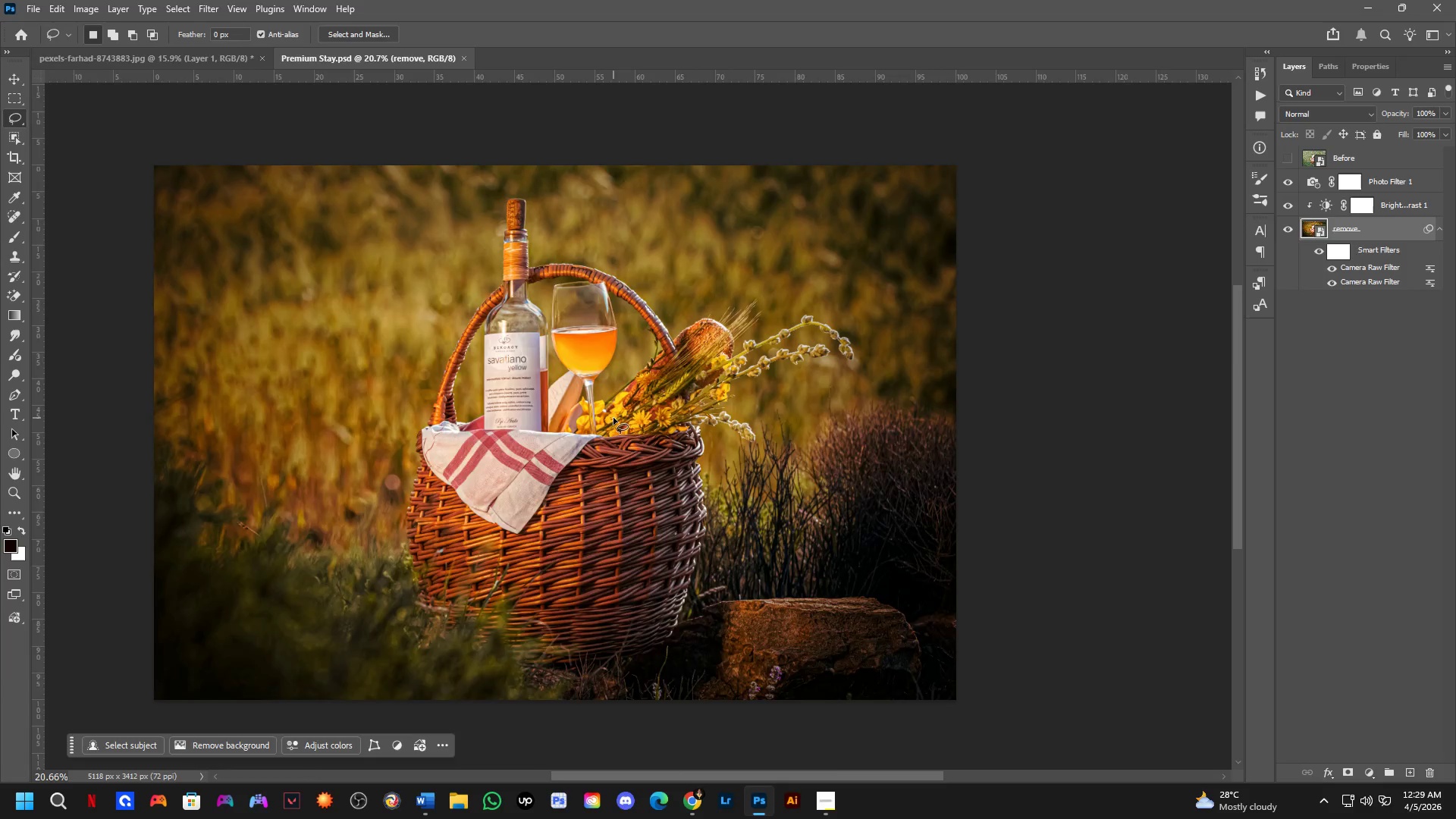 
scroll: coordinate [613, 418], scroll_direction: up, amount: 4.0
 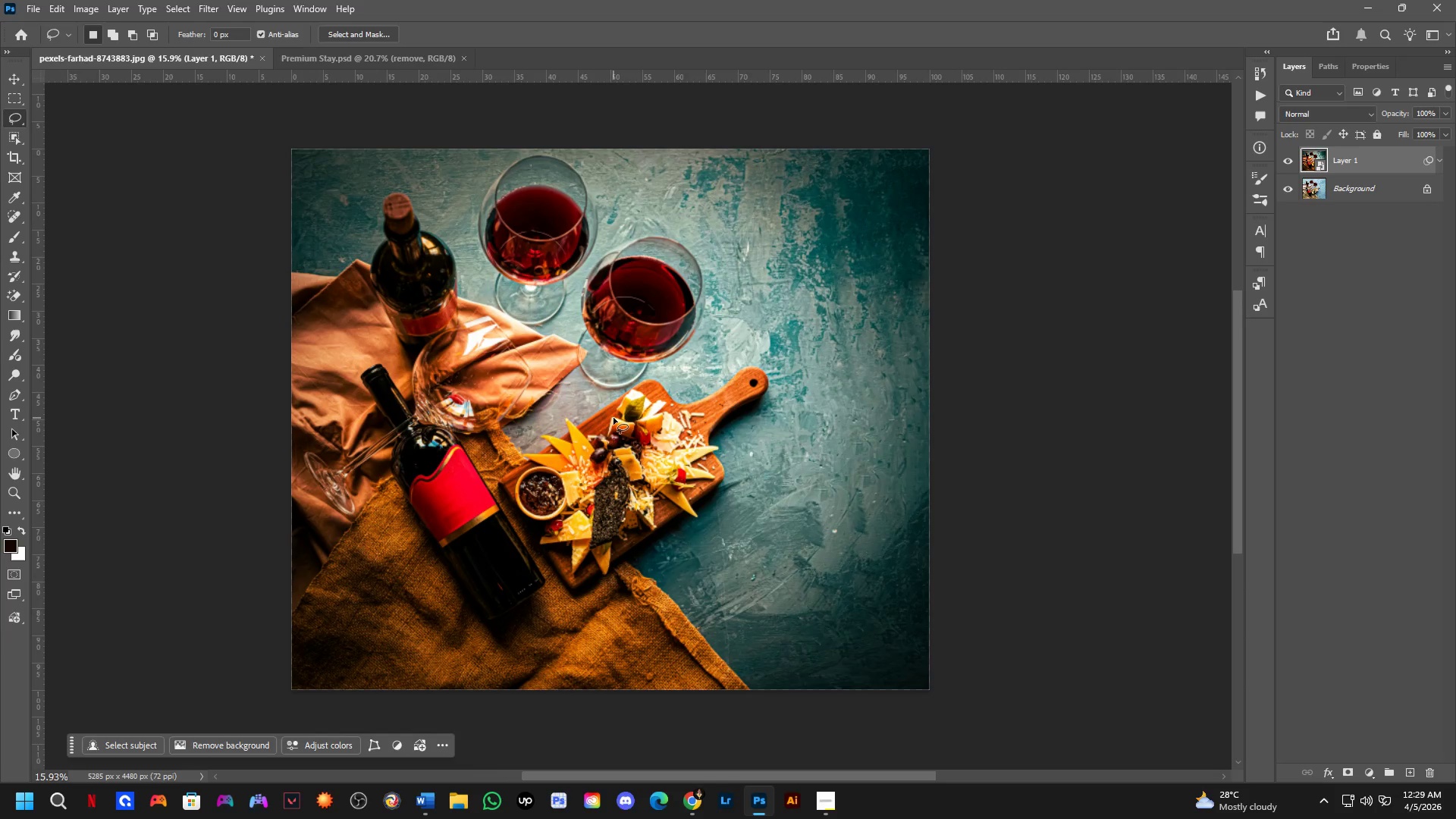 
key(Control+ControlLeft)
 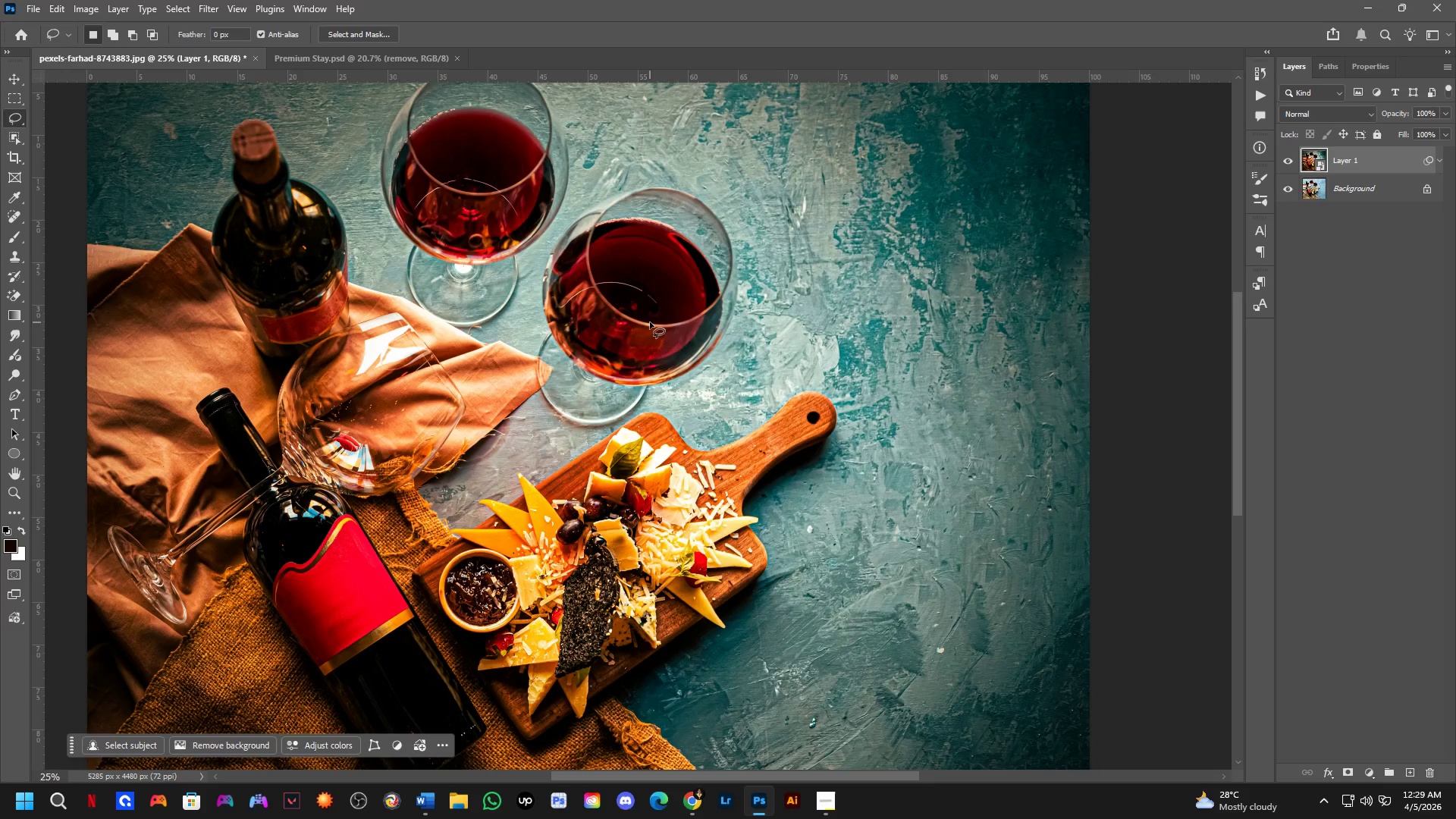 
key(Control+Tab)
 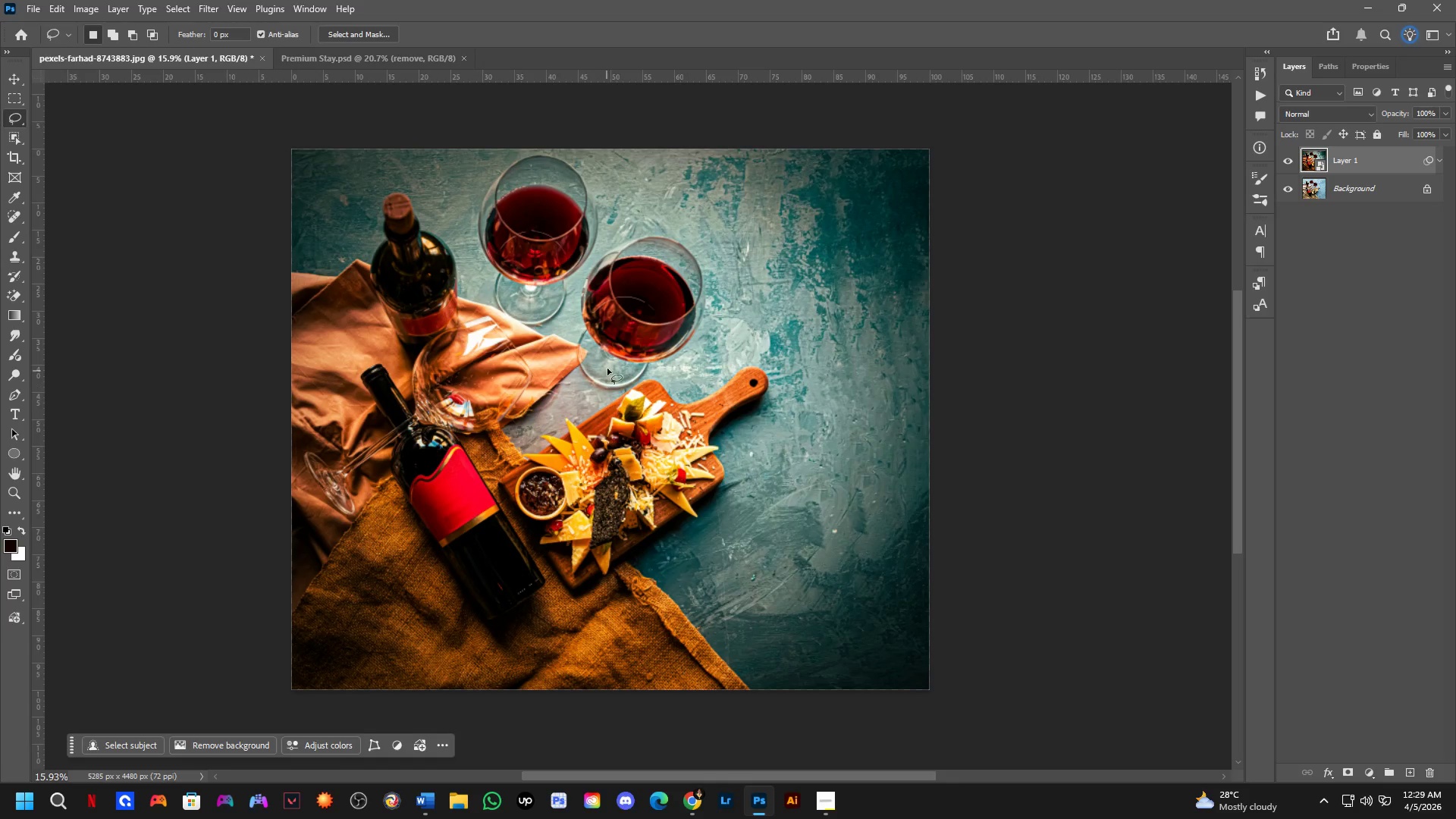 
key(Shift+ShiftLeft)
 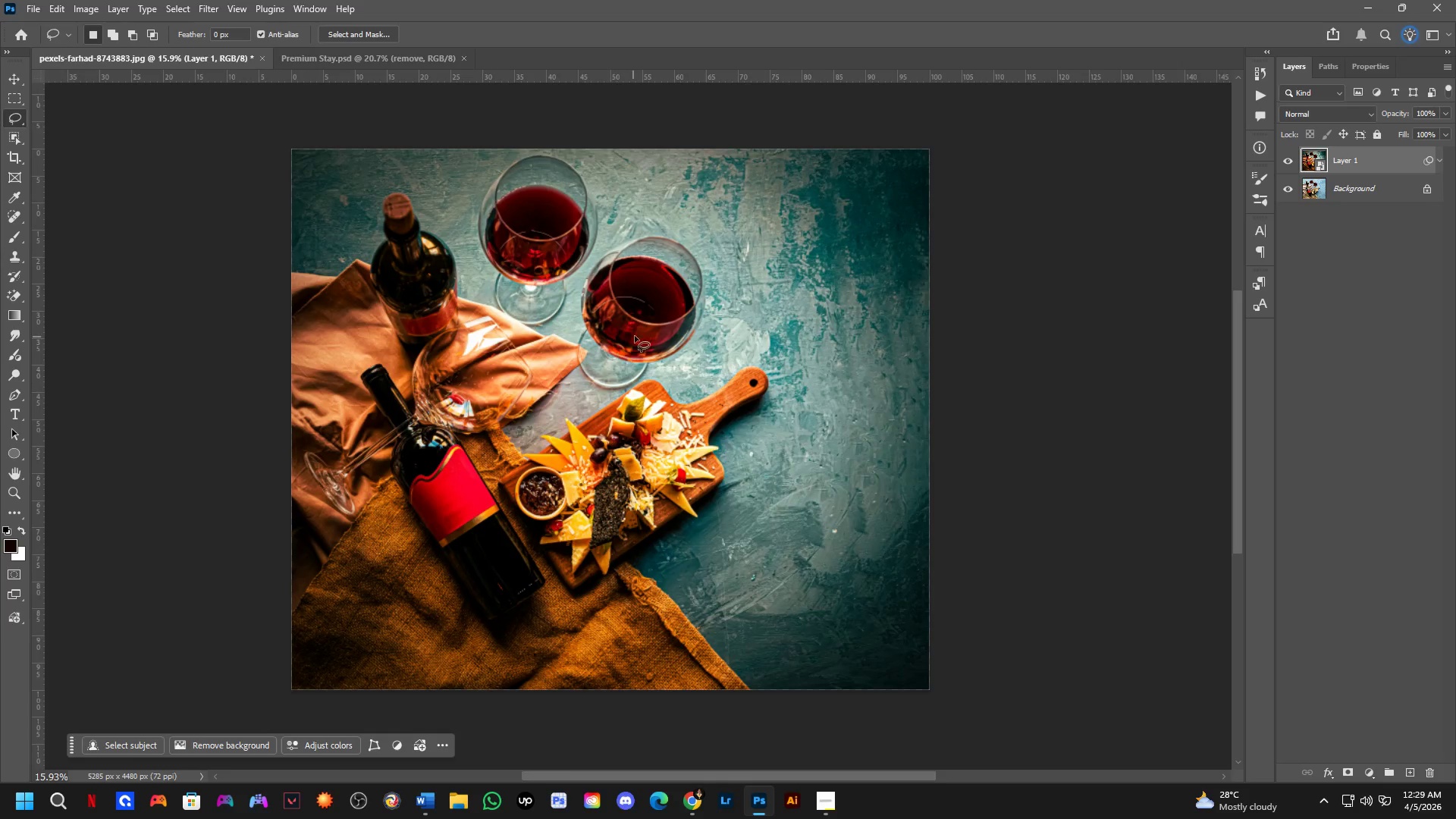 
scroll: coordinate [650, 322], scroll_direction: up, amount: 2.0
 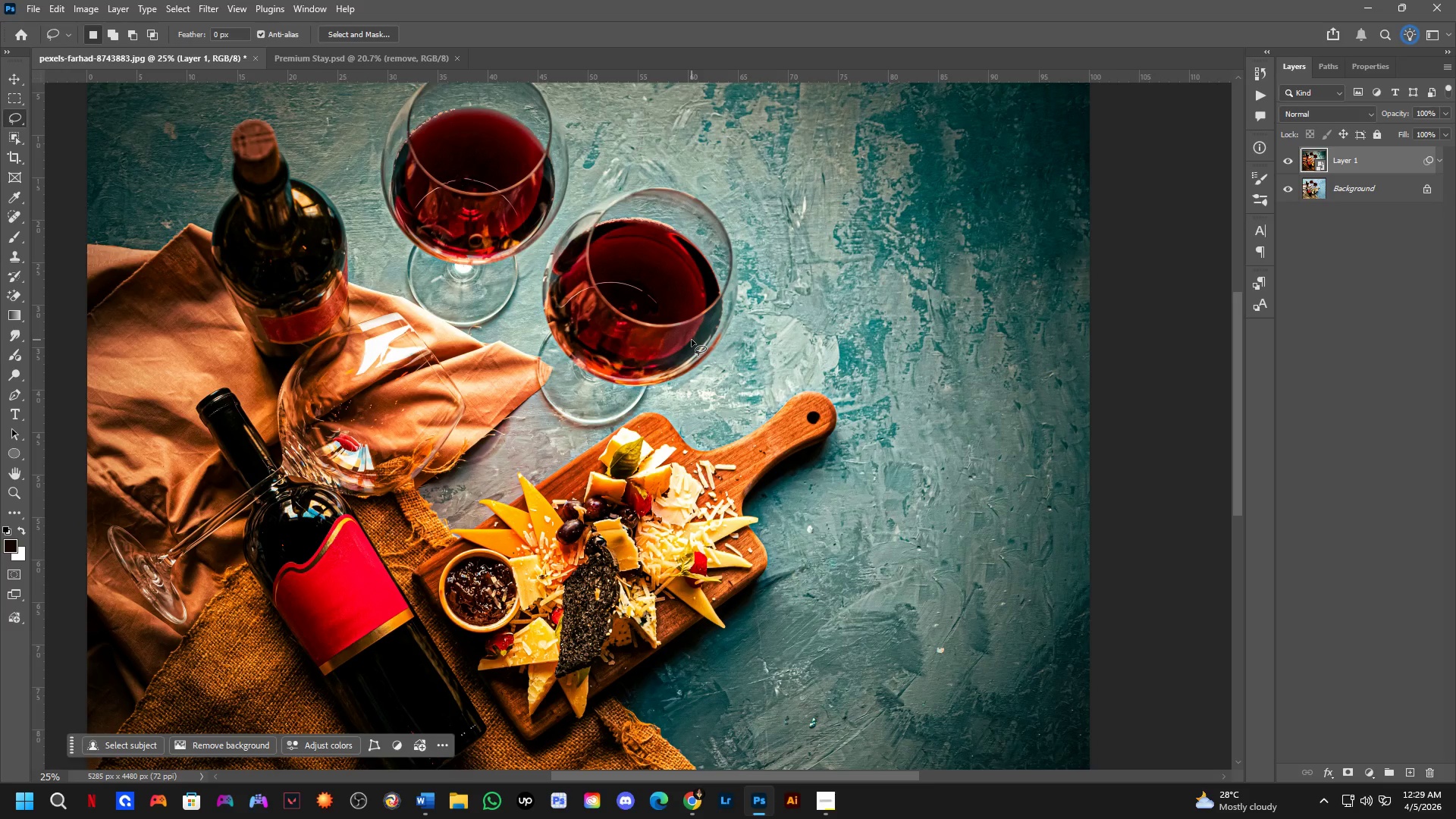 
key(Control+ControlLeft)
 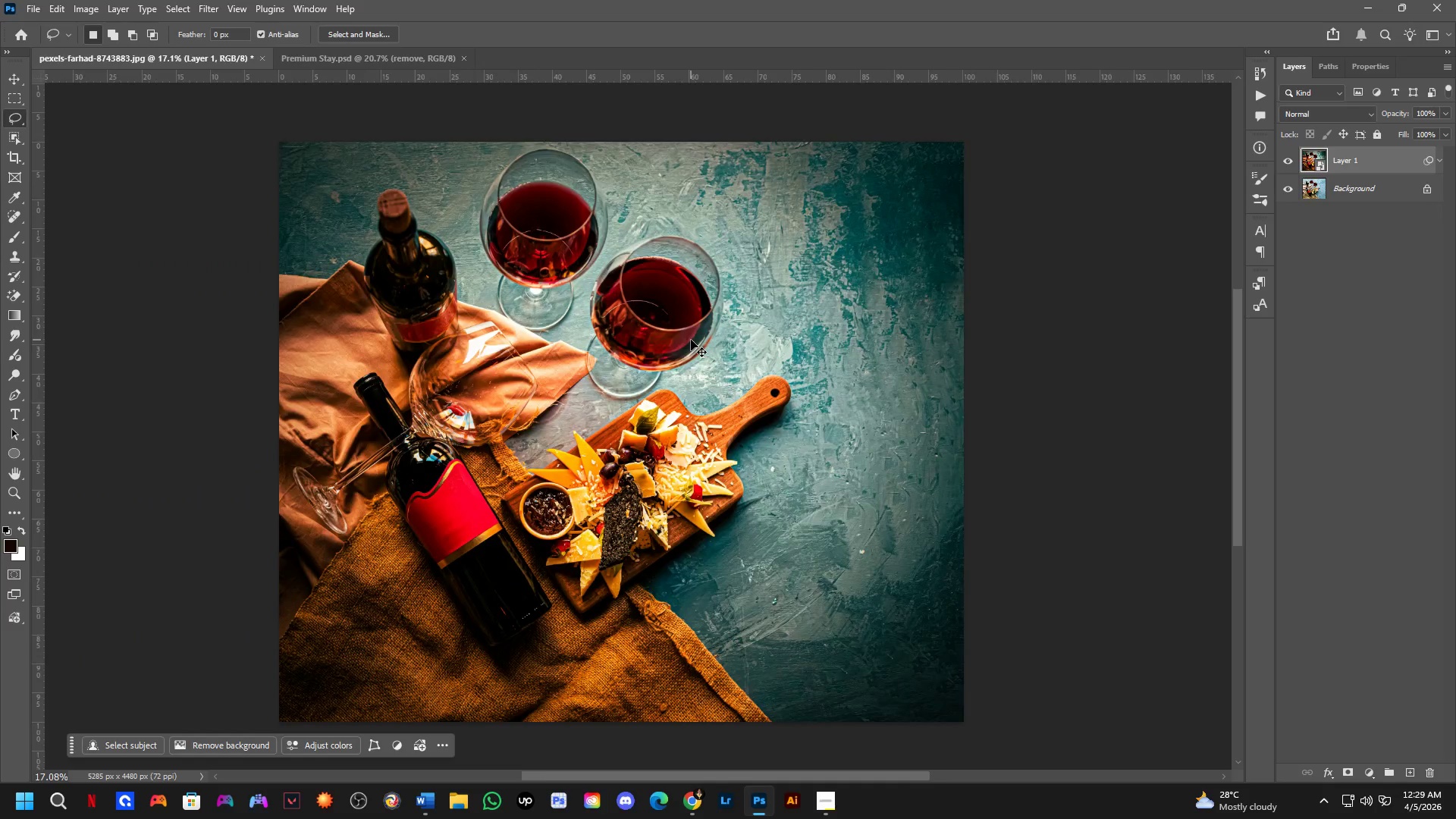 
key(Control+Tab)
 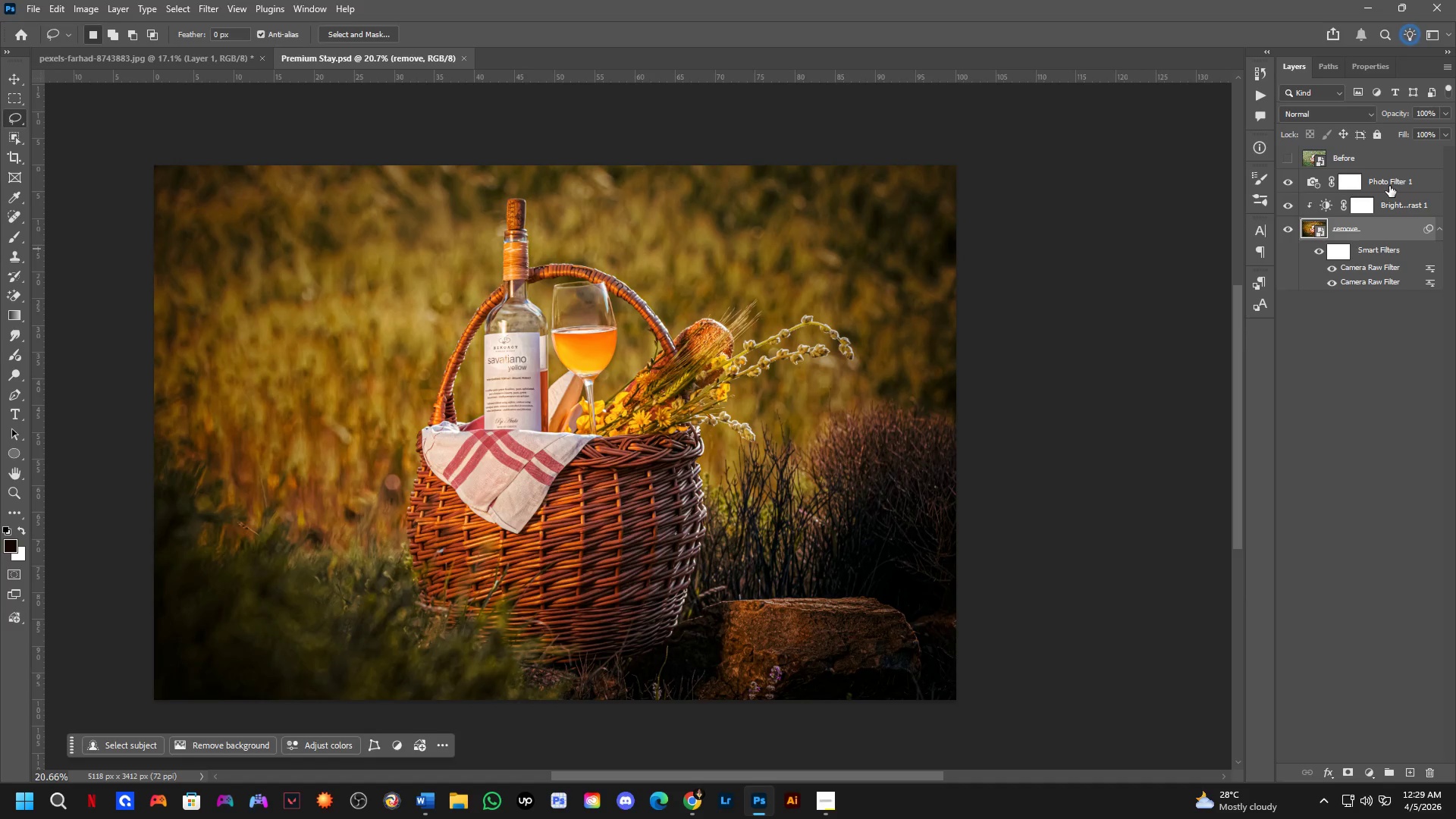 
scroll: coordinate [692, 340], scroll_direction: down, amount: 4.0
 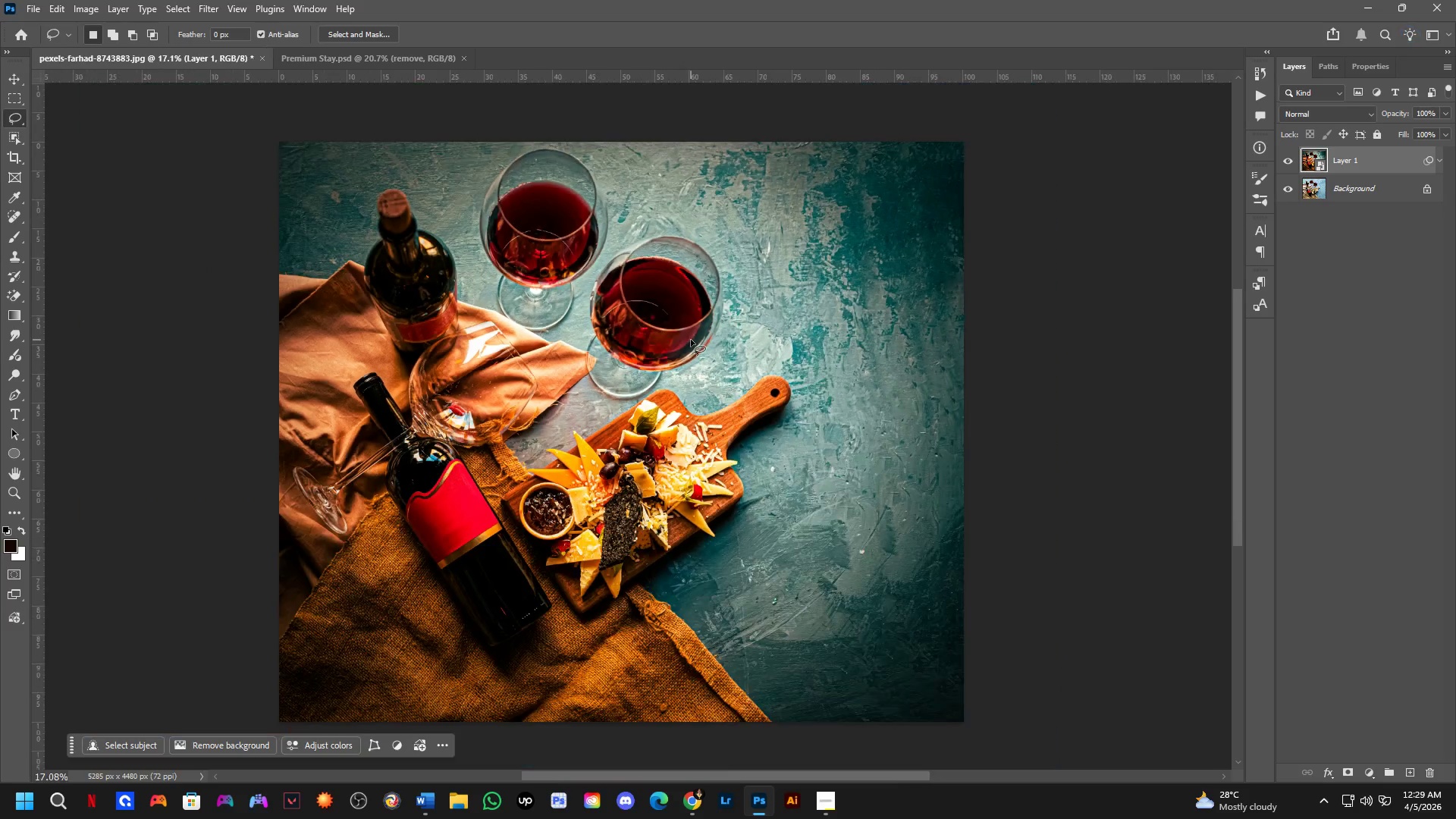 
left_click([1392, 186])
 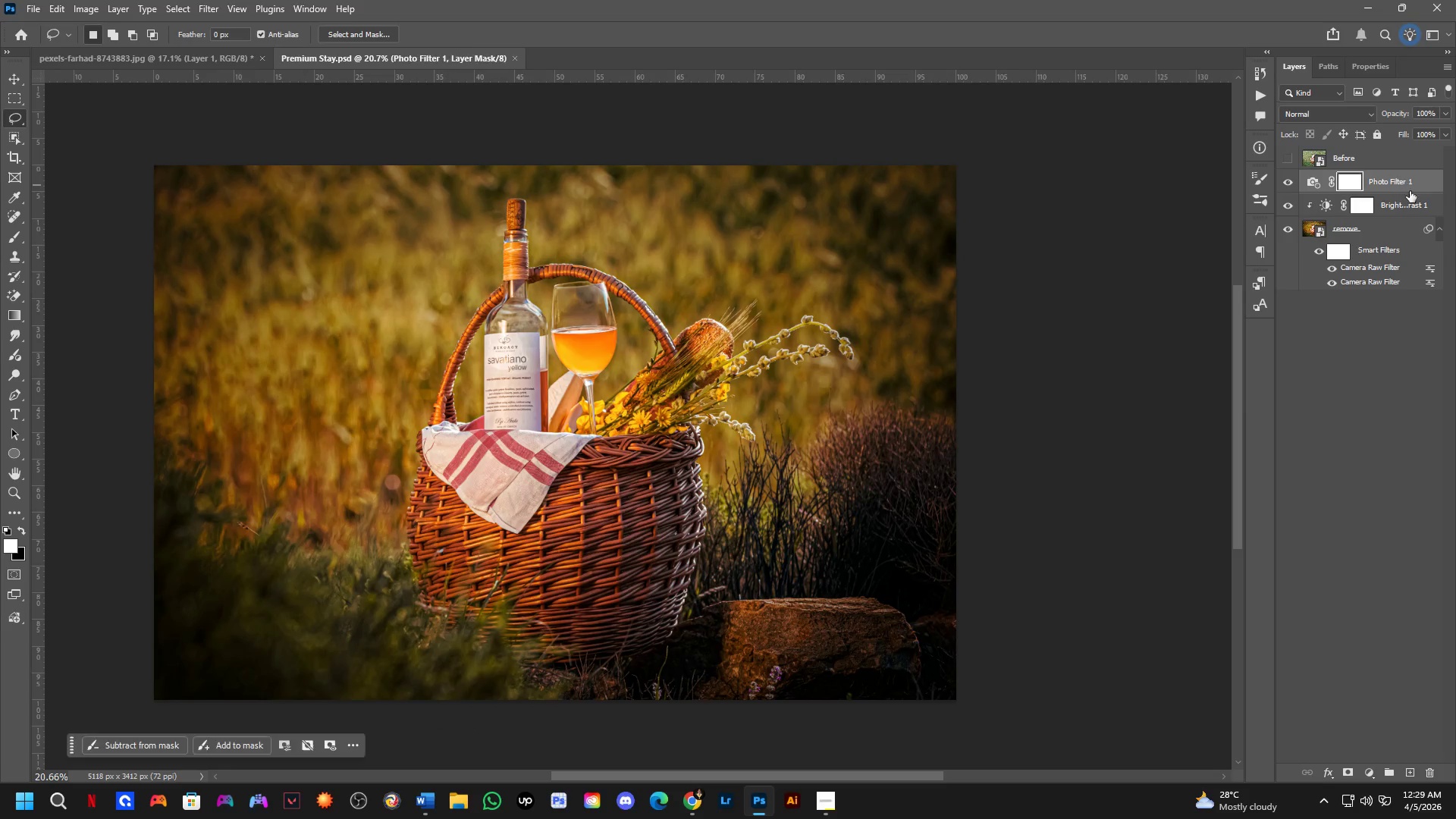 
hold_key(key=ControlLeft, duration=0.34)
 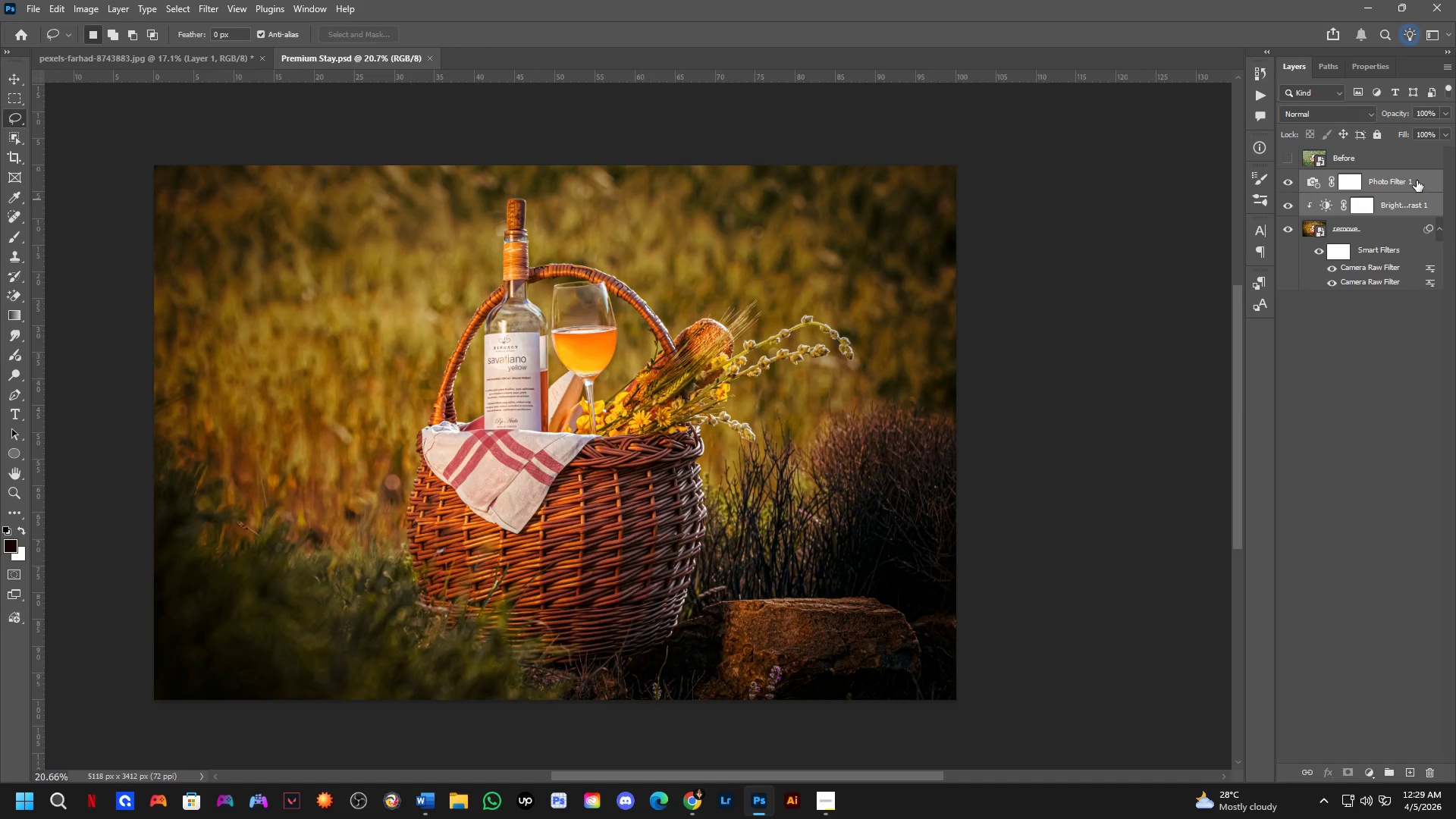 
left_click_drag(start_coordinate=[1414, 181], to_coordinate=[653, 384])
 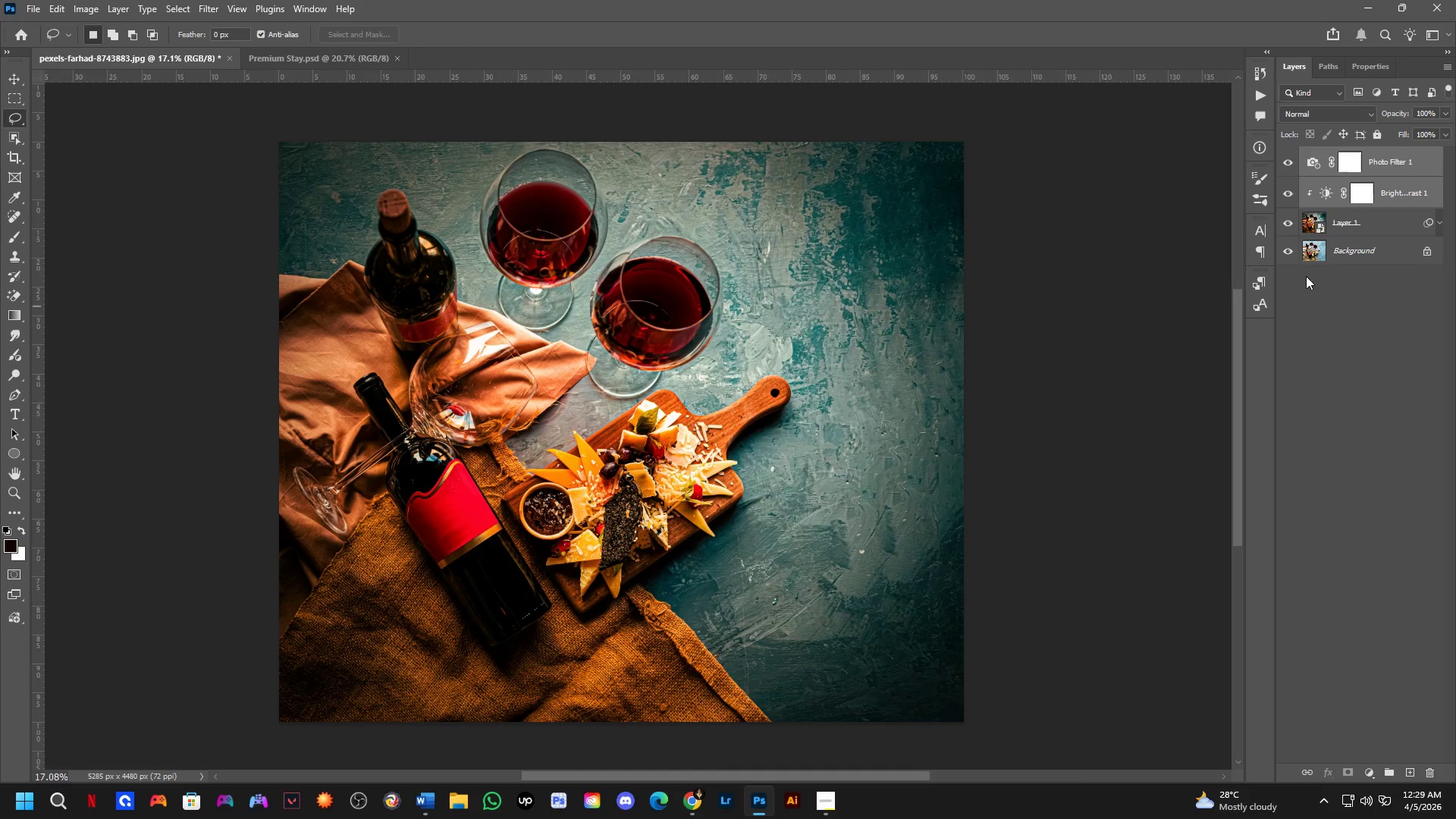 
hold_key(key=ShiftLeft, duration=0.77)
 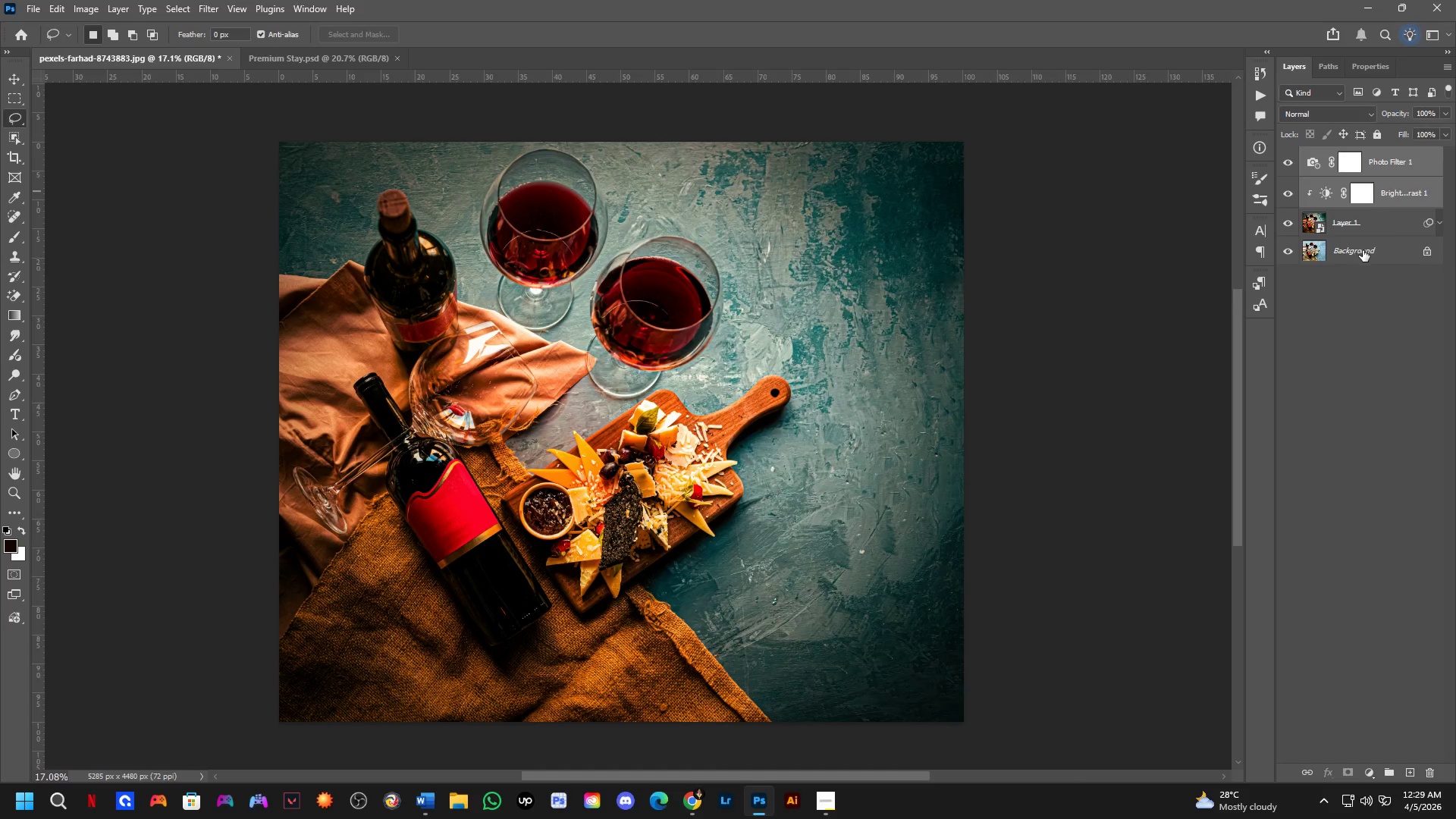 
left_click_drag(start_coordinate=[1411, 256], to_coordinate=[1379, 138])
 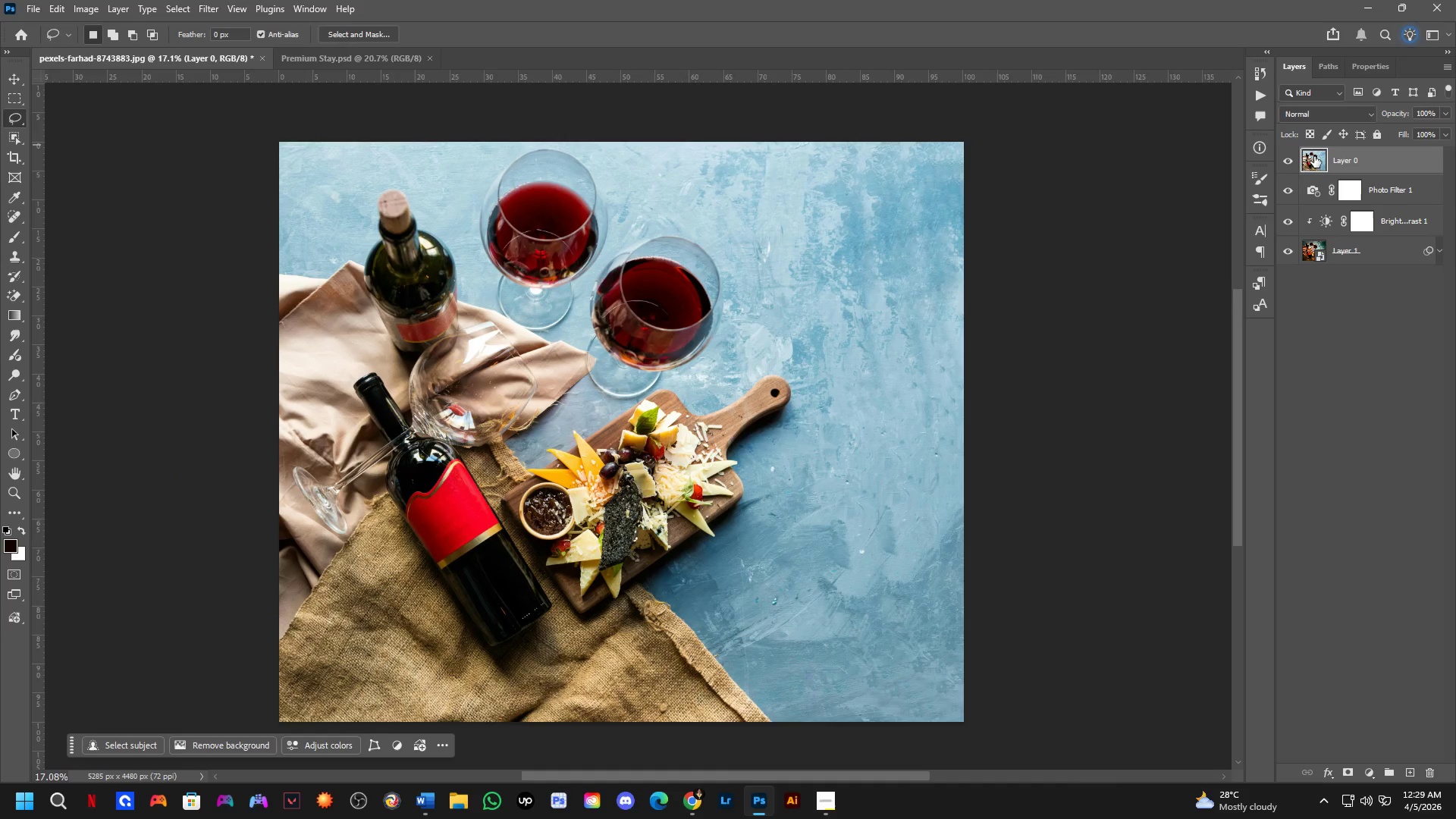 
left_click([1279, 163])
 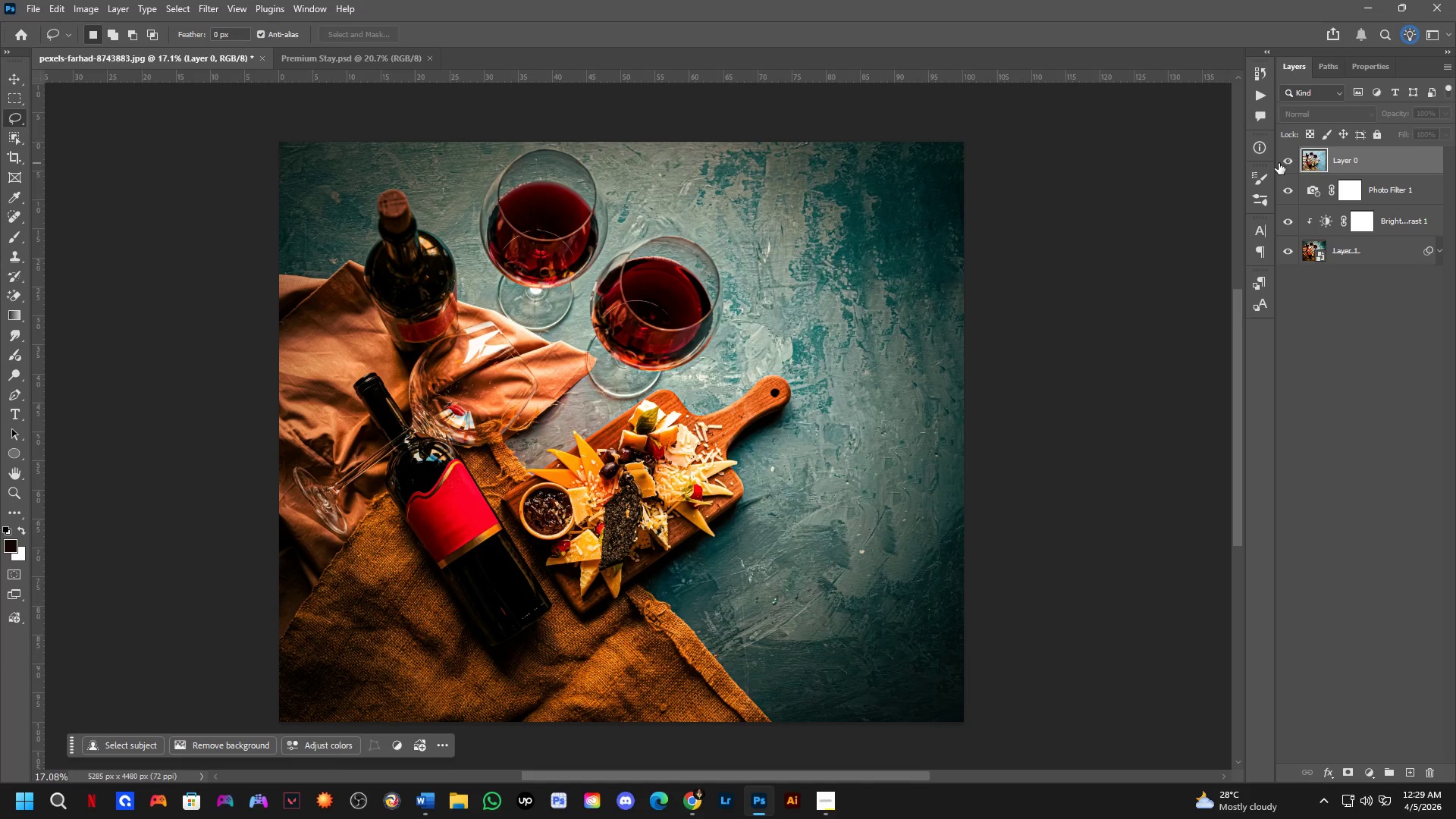 
double_click([1279, 163])
 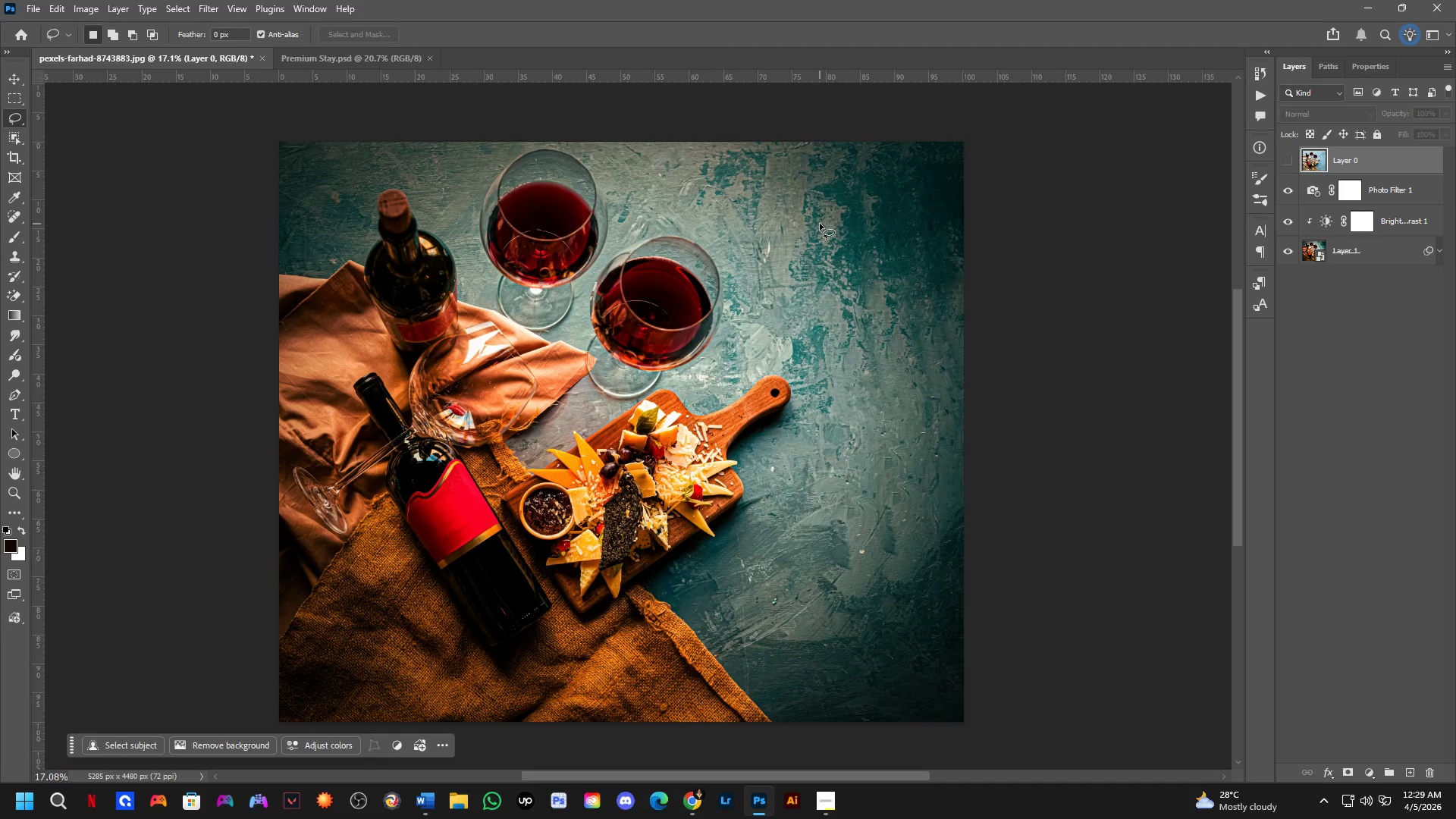 
key(Control+ControlLeft)
 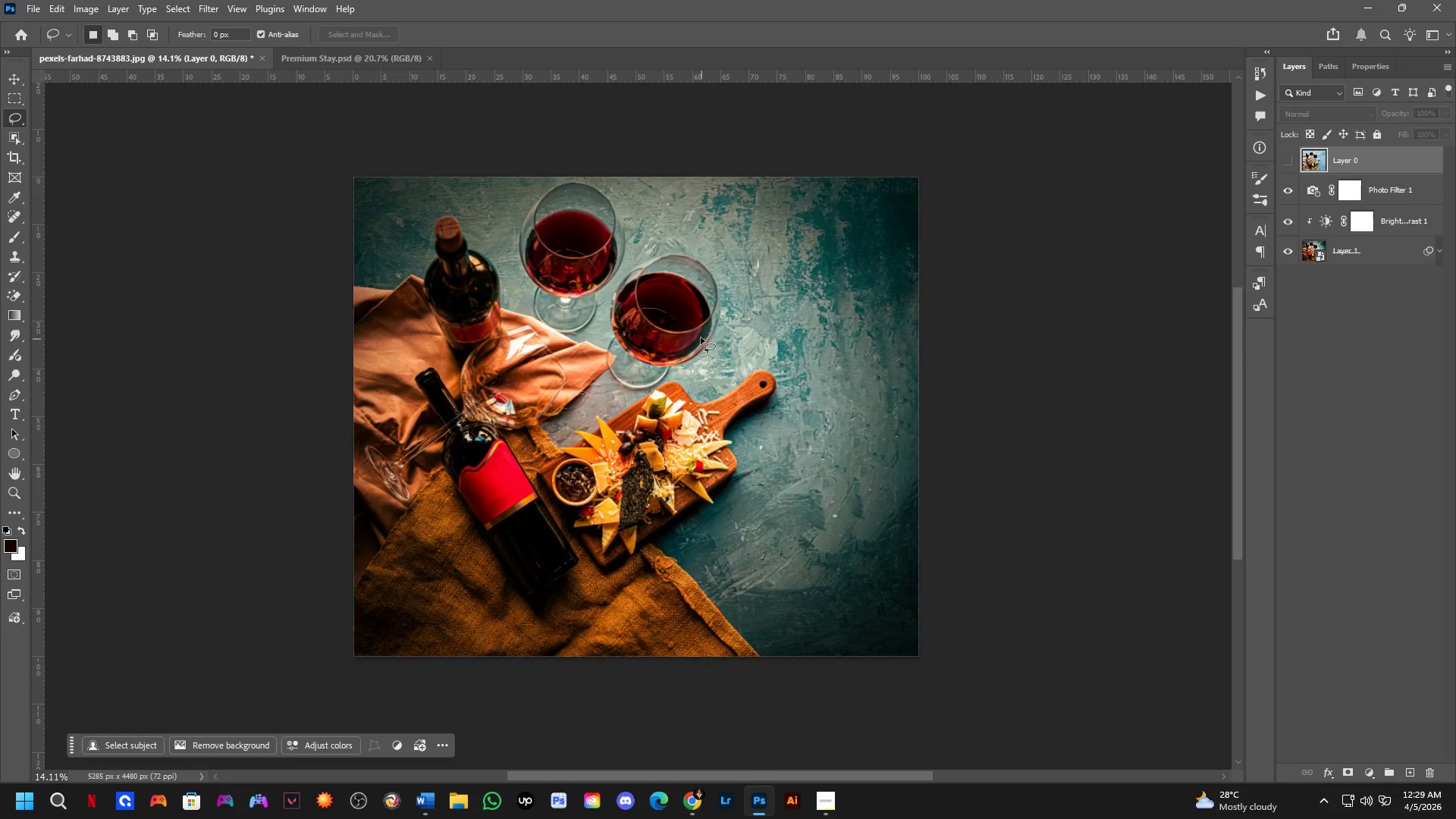 
key(Control+Tab)